 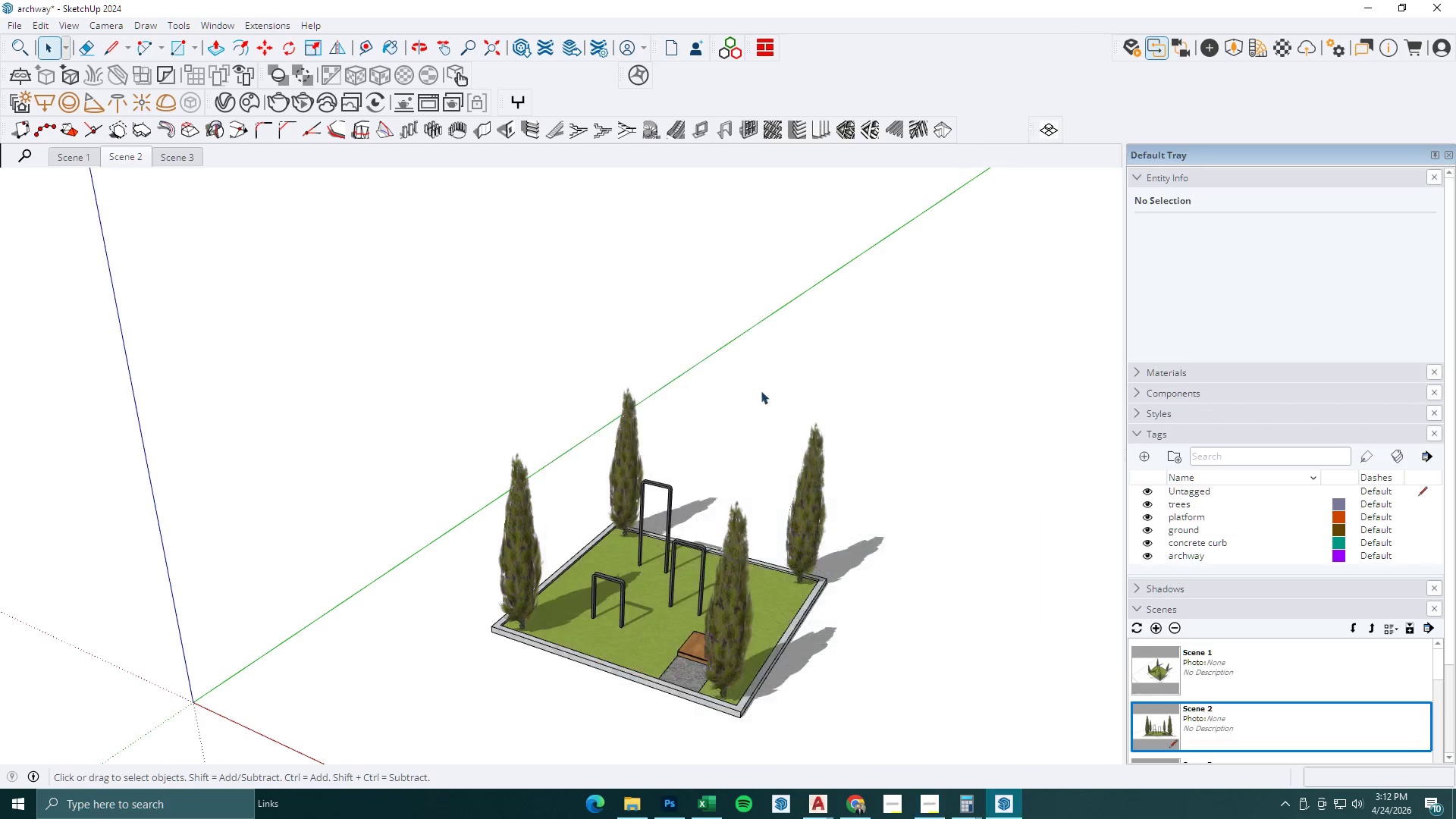 
scroll: coordinate [717, 544], scroll_direction: down, amount: 4.0
 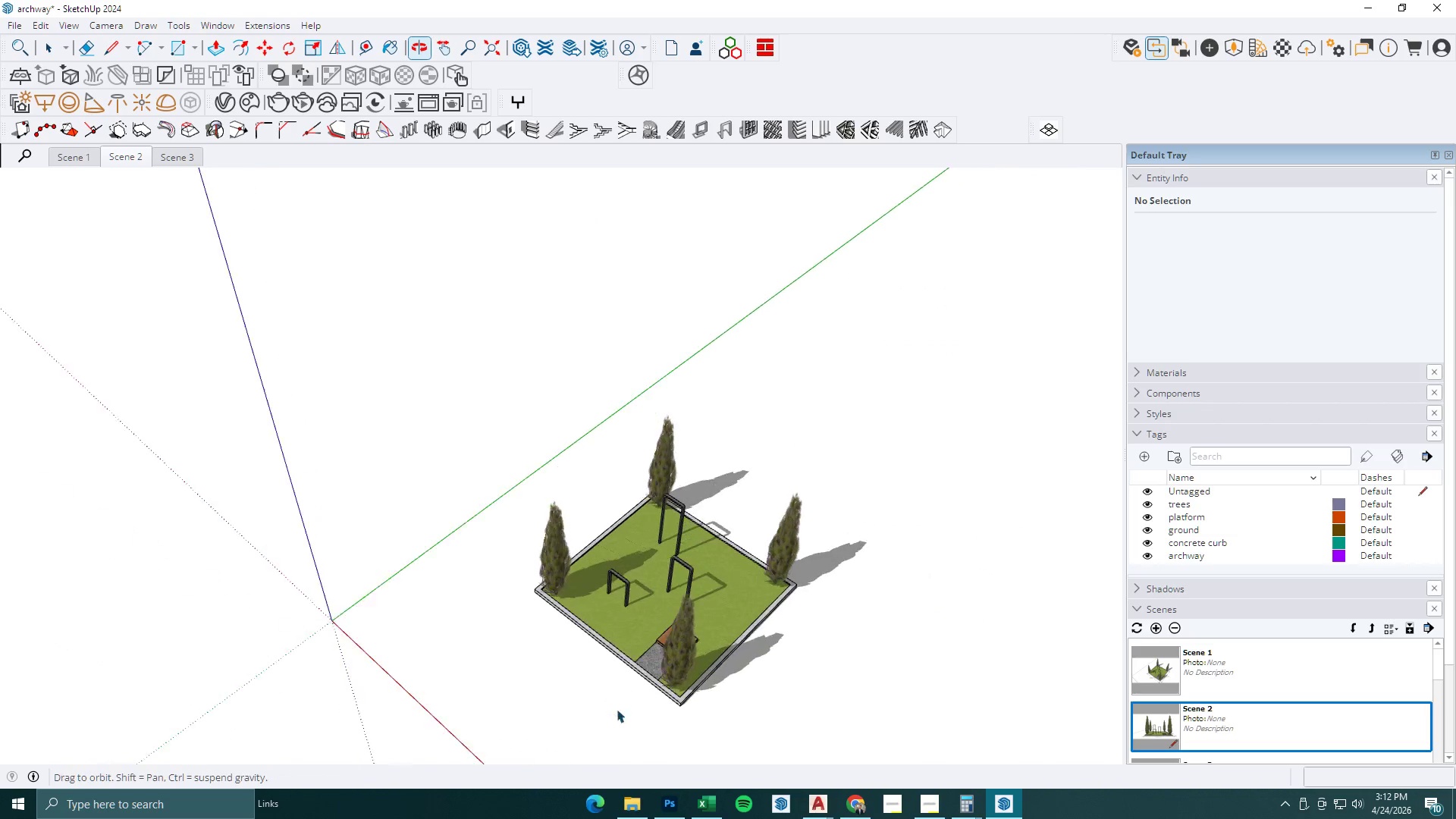 
scroll: coordinate [635, 668], scroll_direction: up, amount: 15.0
 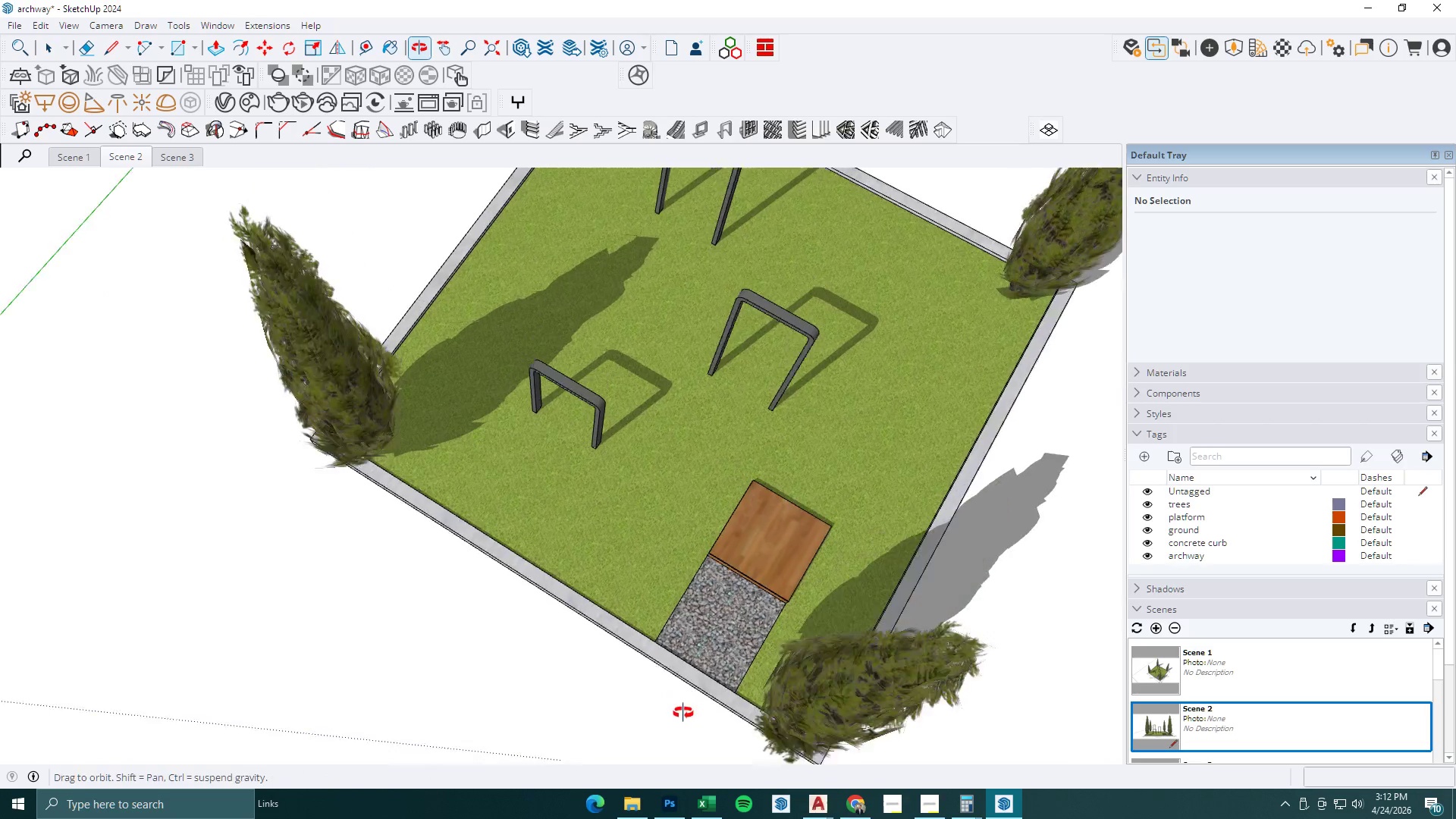 
scroll: coordinate [653, 545], scroll_direction: down, amount: 13.0
 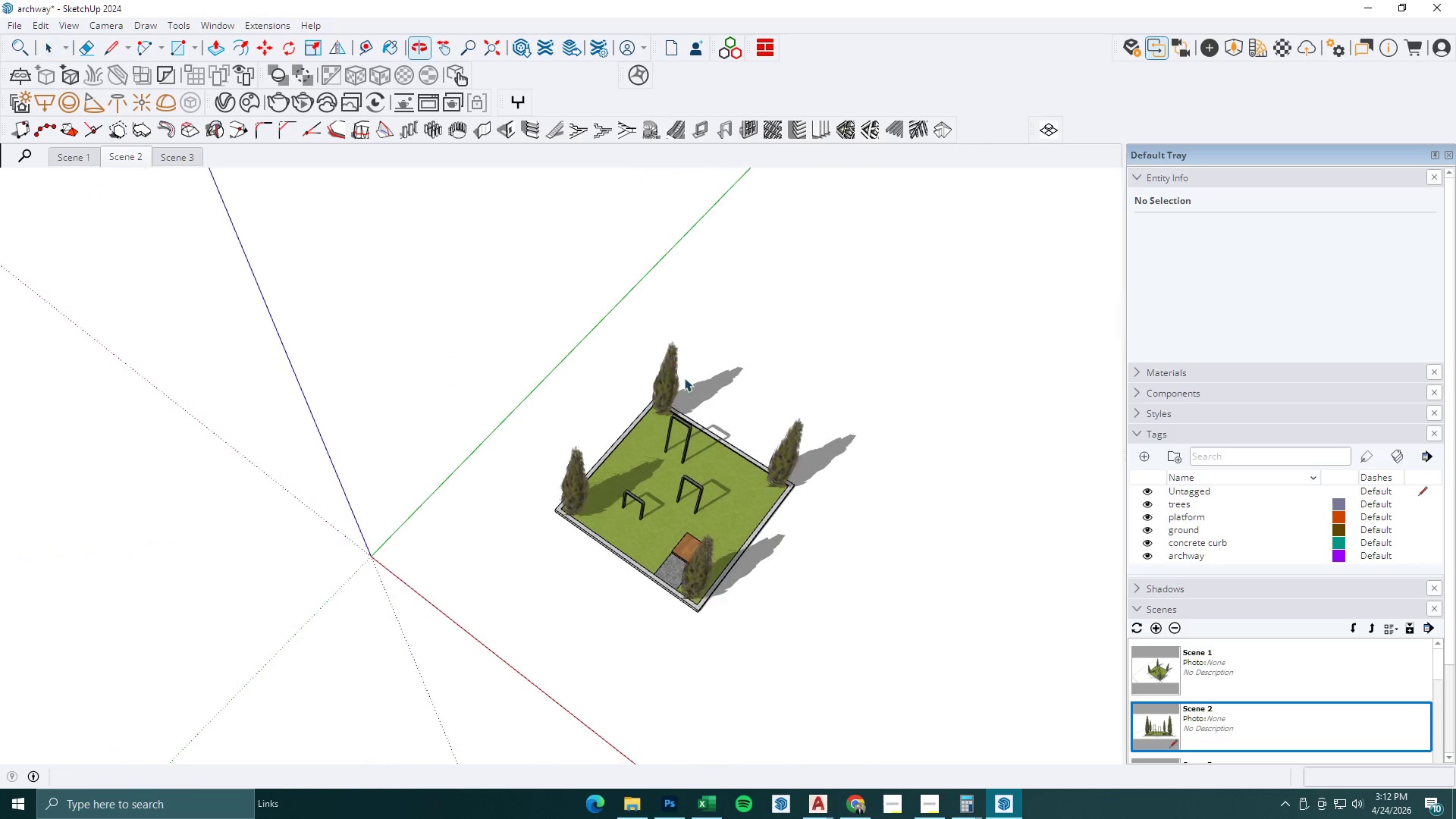 
scroll: coordinate [674, 498], scroll_direction: up, amount: 8.0
 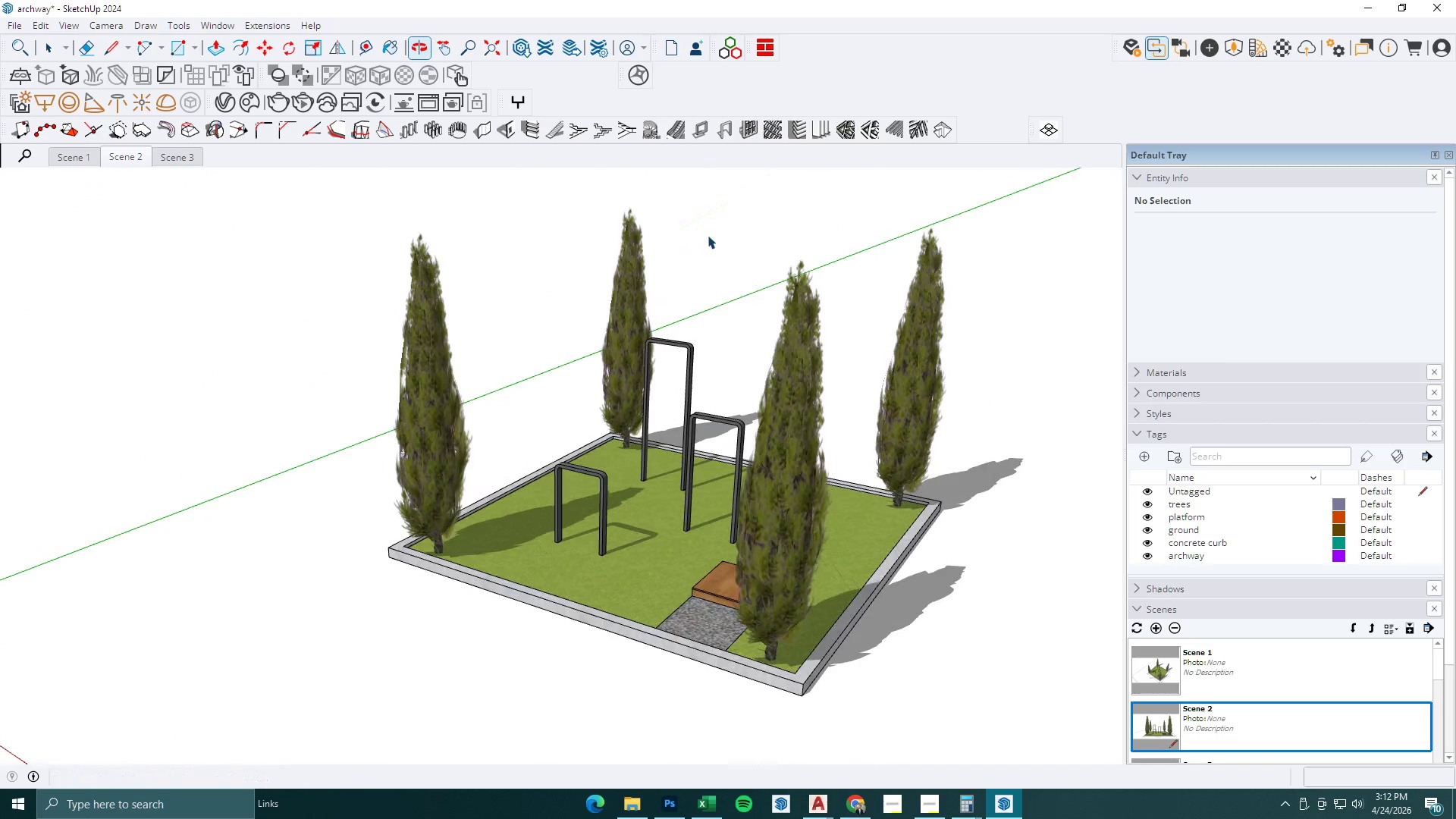 
scroll: coordinate [675, 522], scroll_direction: down, amount: 7.0
 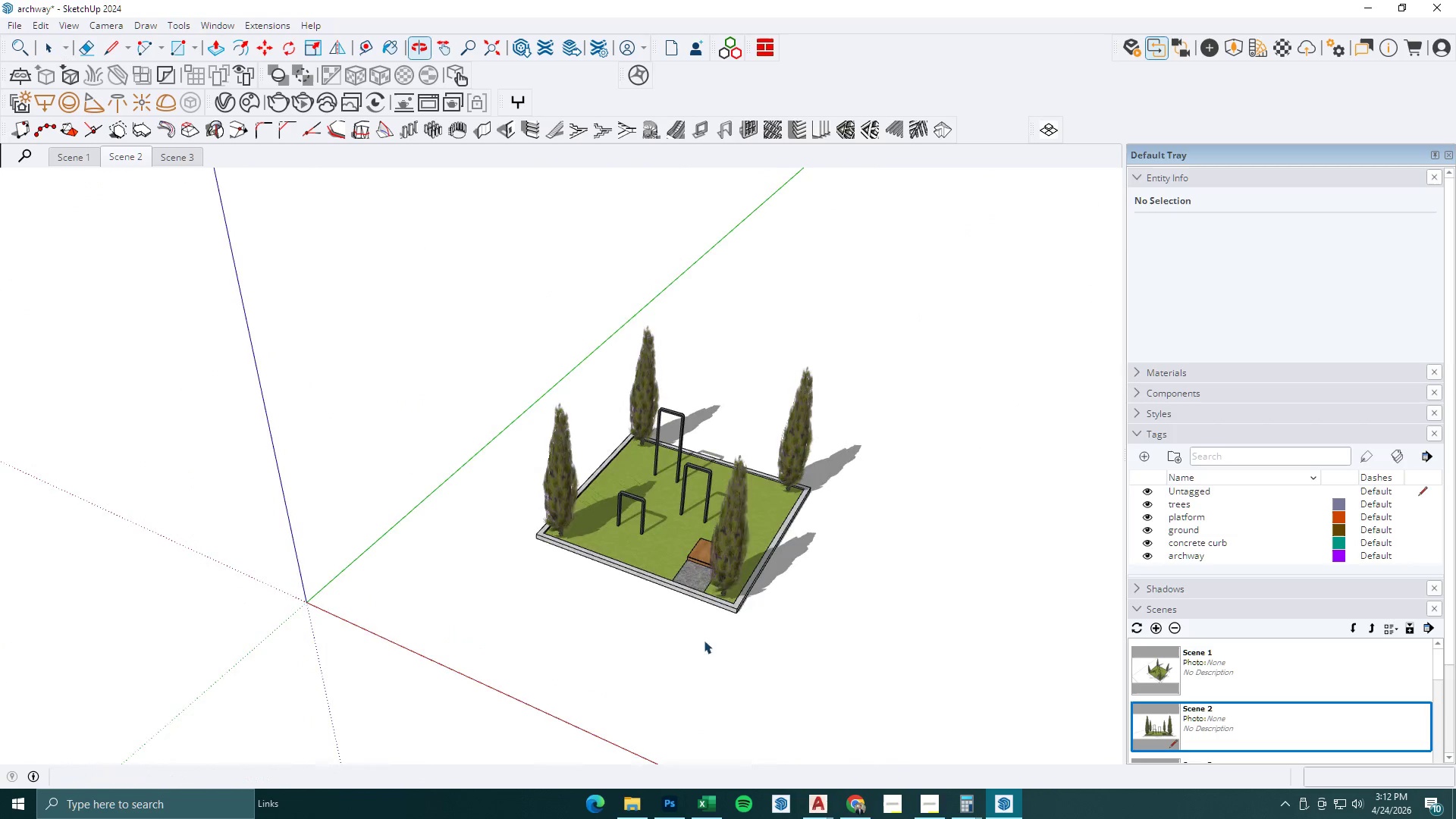 
scroll: coordinate [706, 494], scroll_direction: up, amount: 8.0
 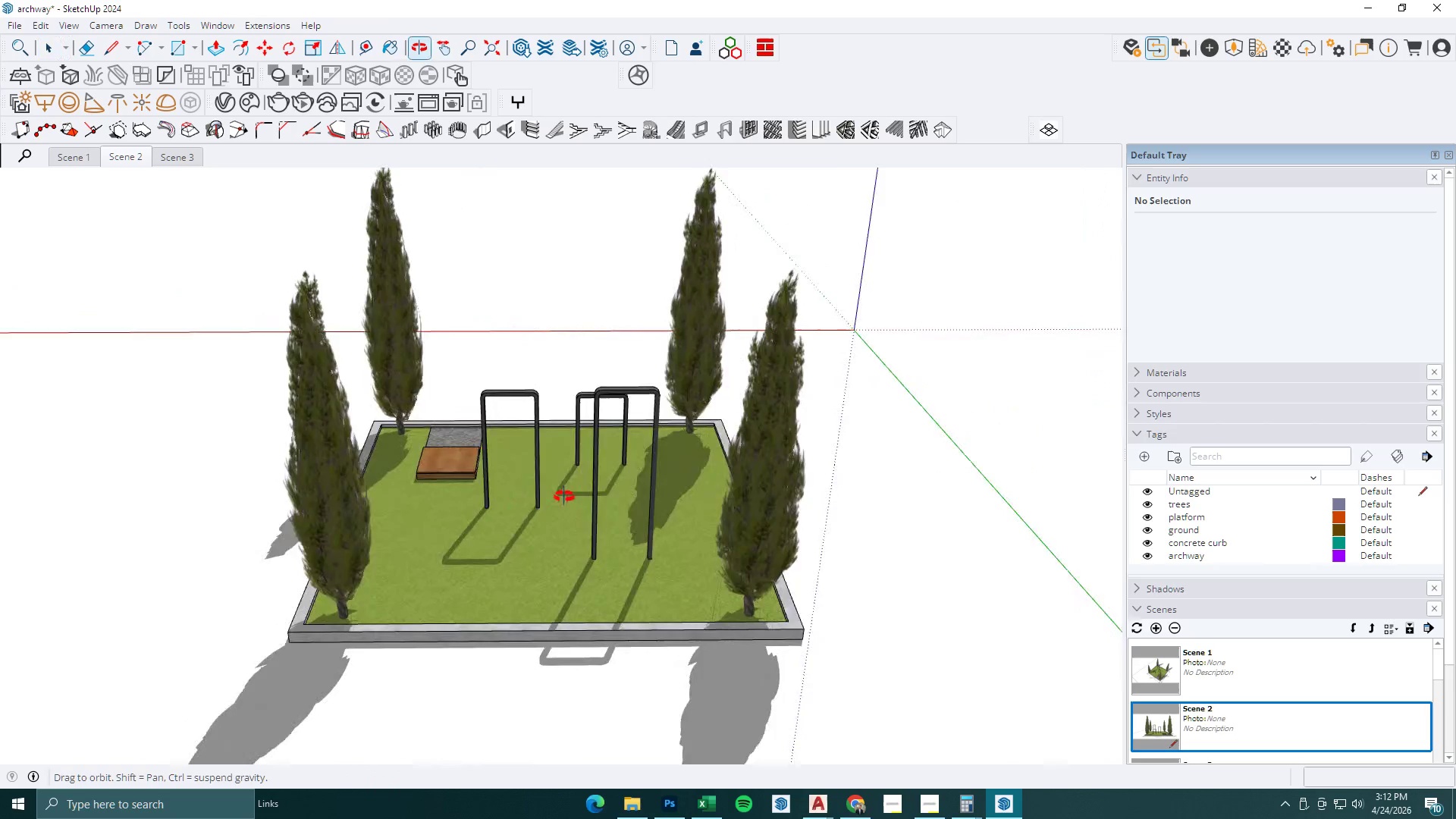 
wait(7.03)
 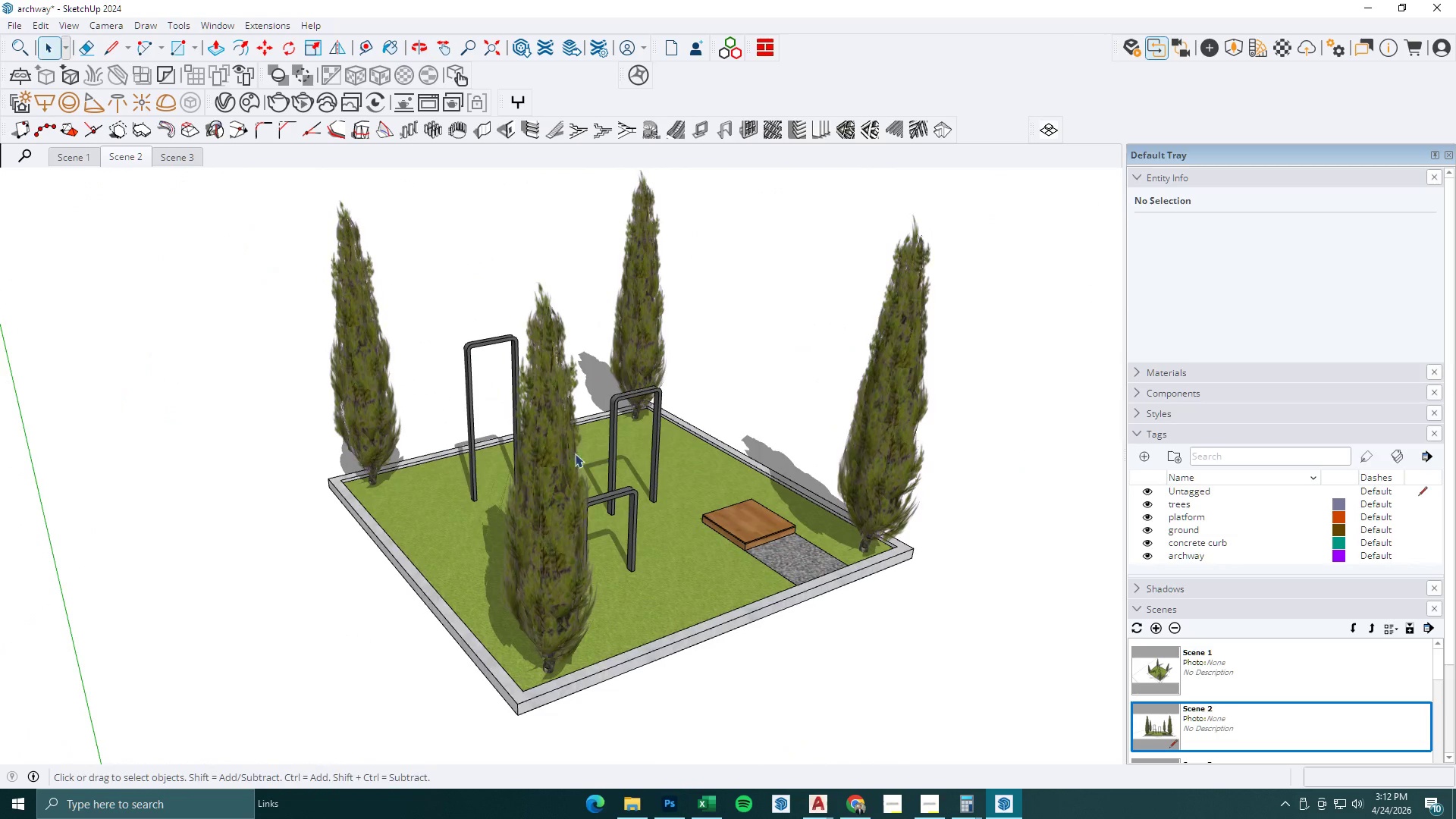 
scroll: coordinate [482, 491], scroll_direction: down, amount: 5.0
 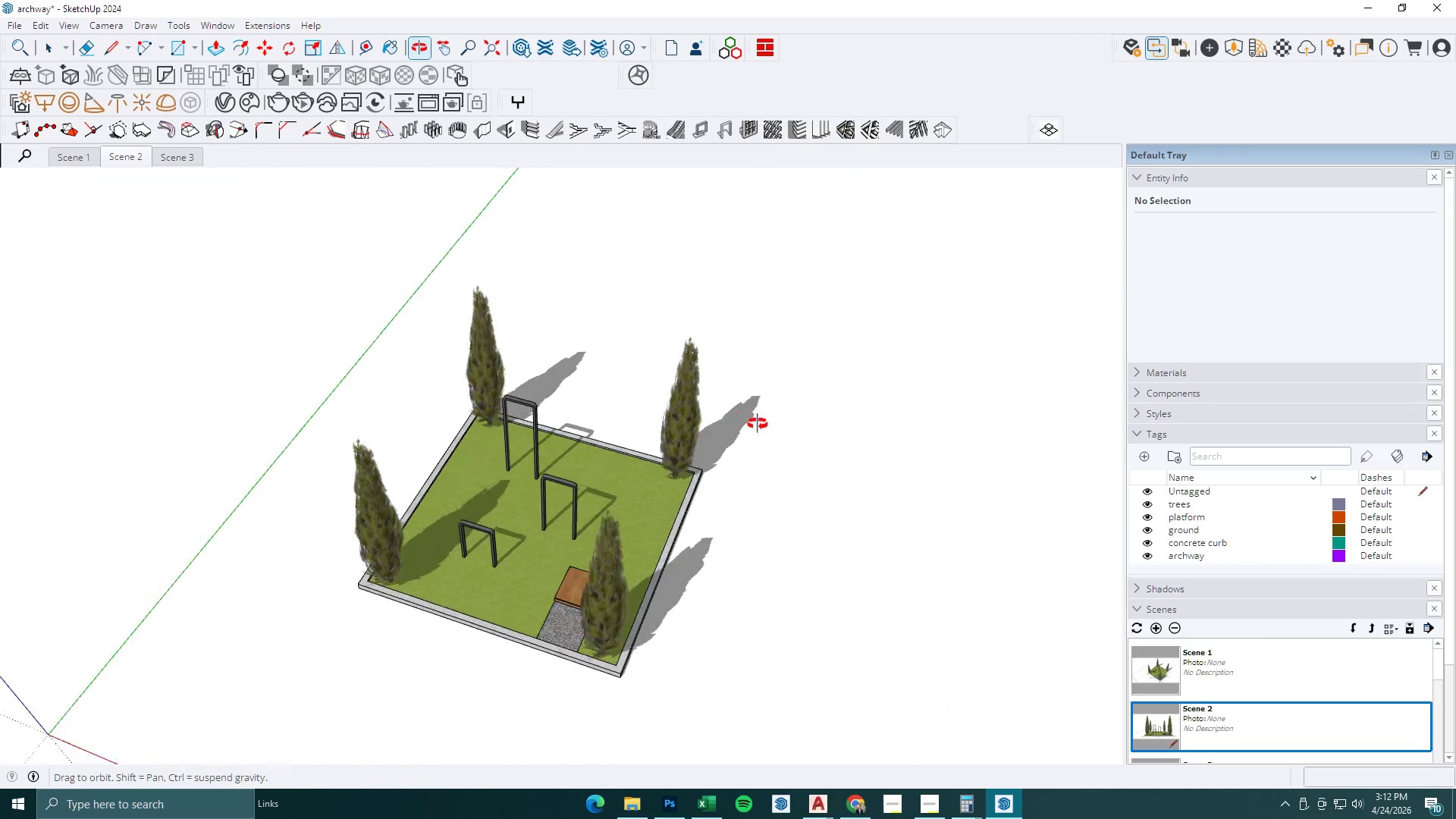 
scroll: coordinate [265, 499], scroll_direction: up, amount: 4.0
 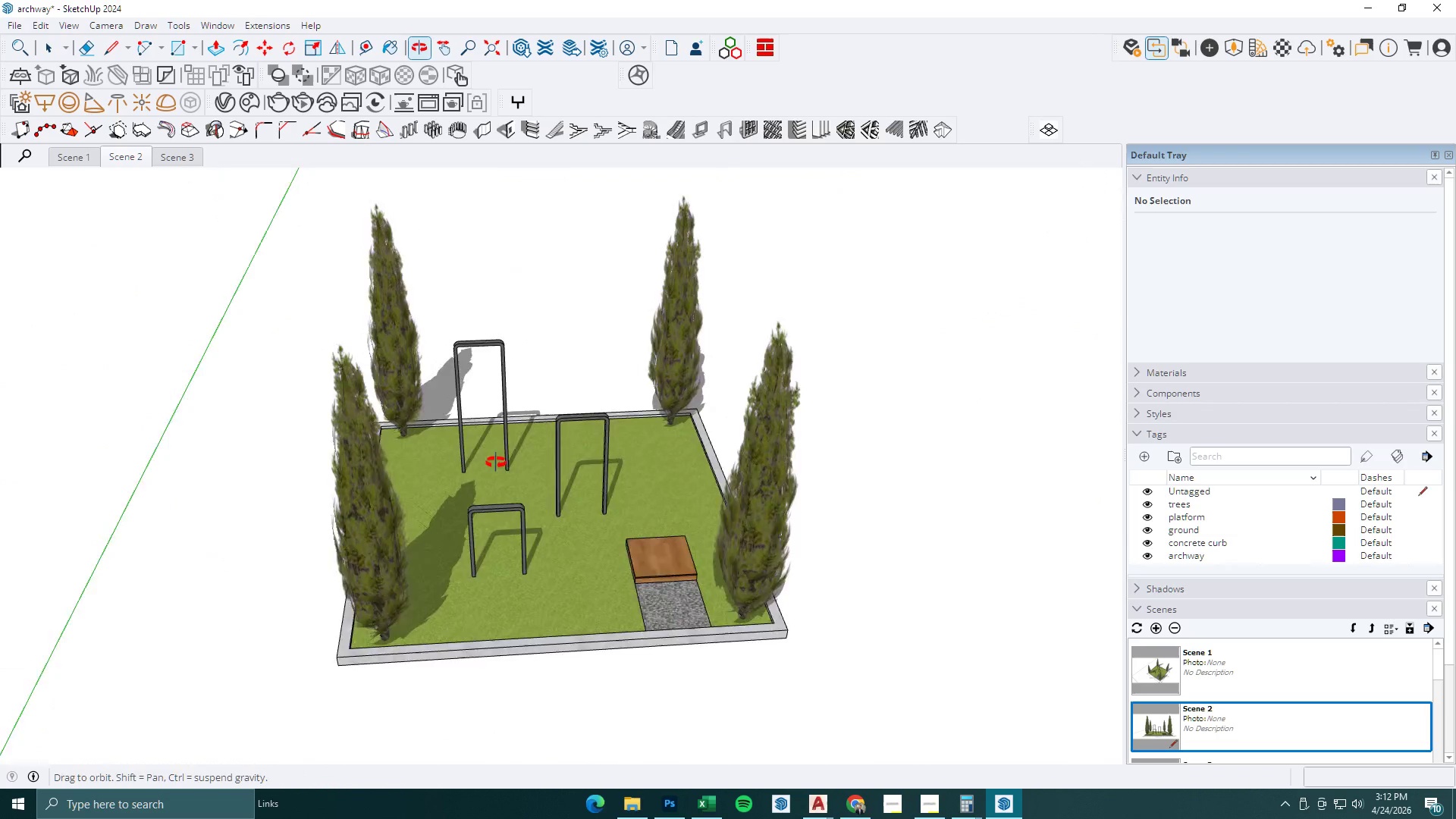 
scroll: coordinate [234, 507], scroll_direction: down, amount: 4.0
 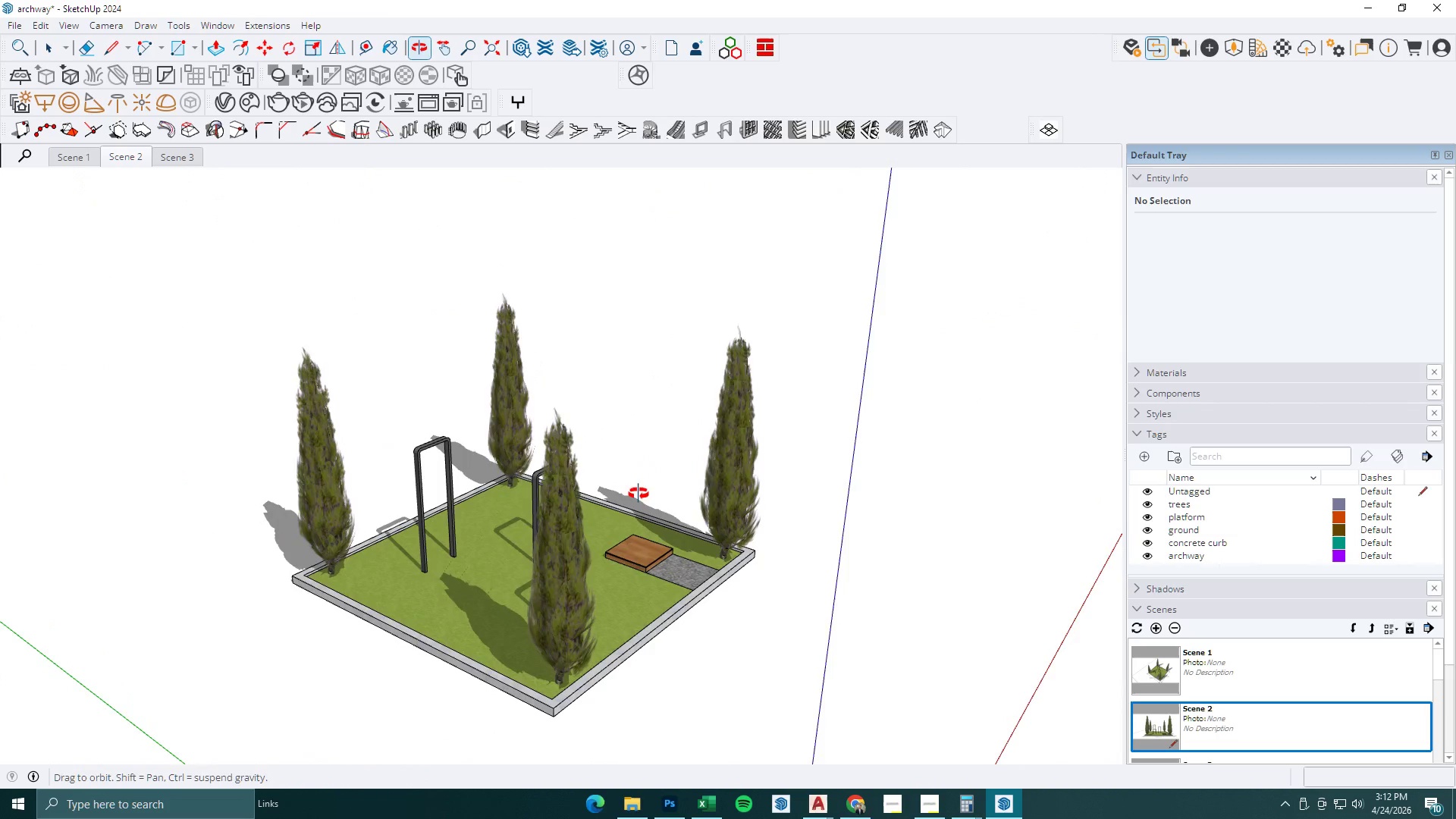 
scroll: coordinate [425, 617], scroll_direction: up, amount: 2.0
 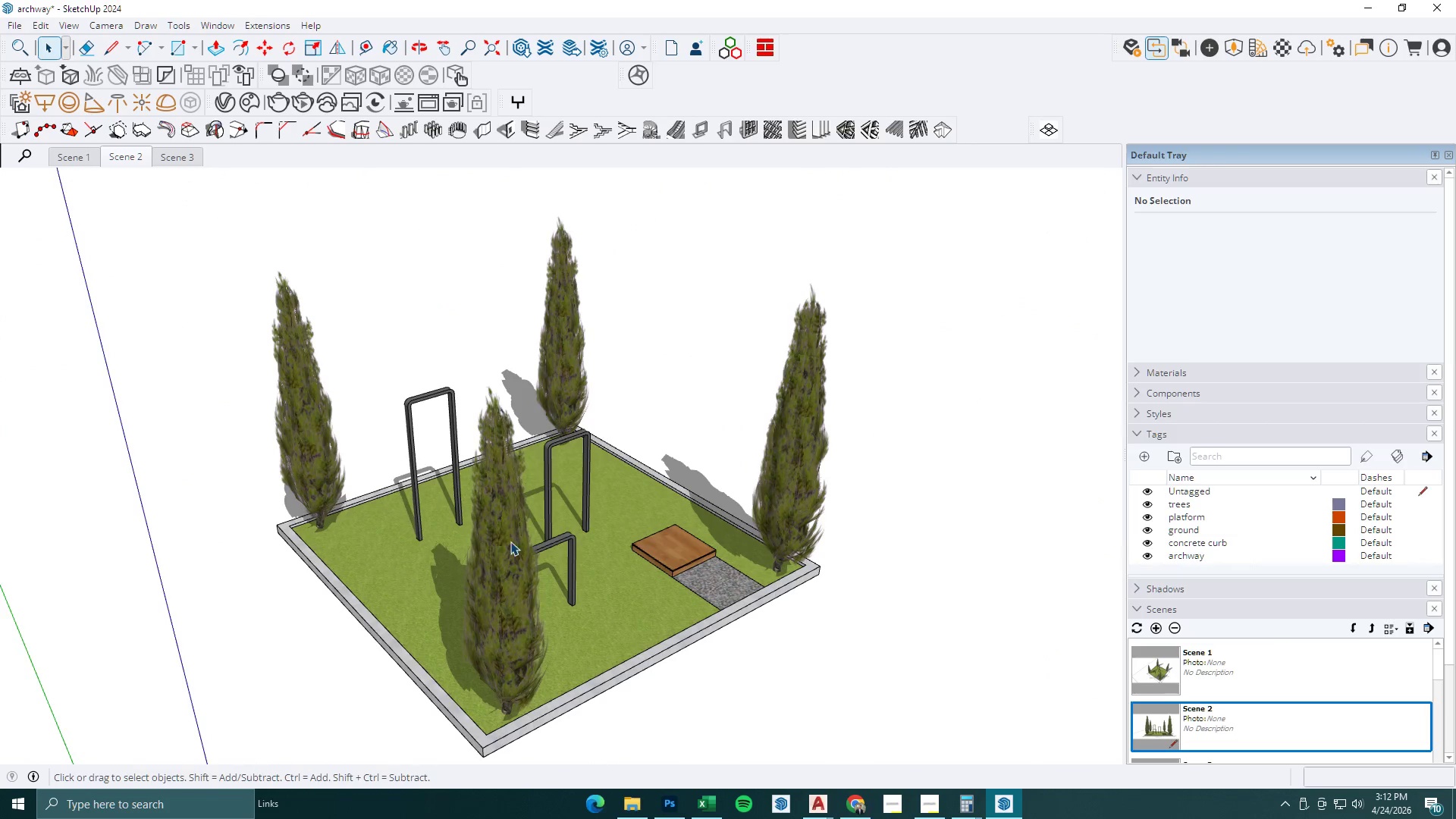 
scroll: coordinate [398, 558], scroll_direction: none, amount: 0.0
 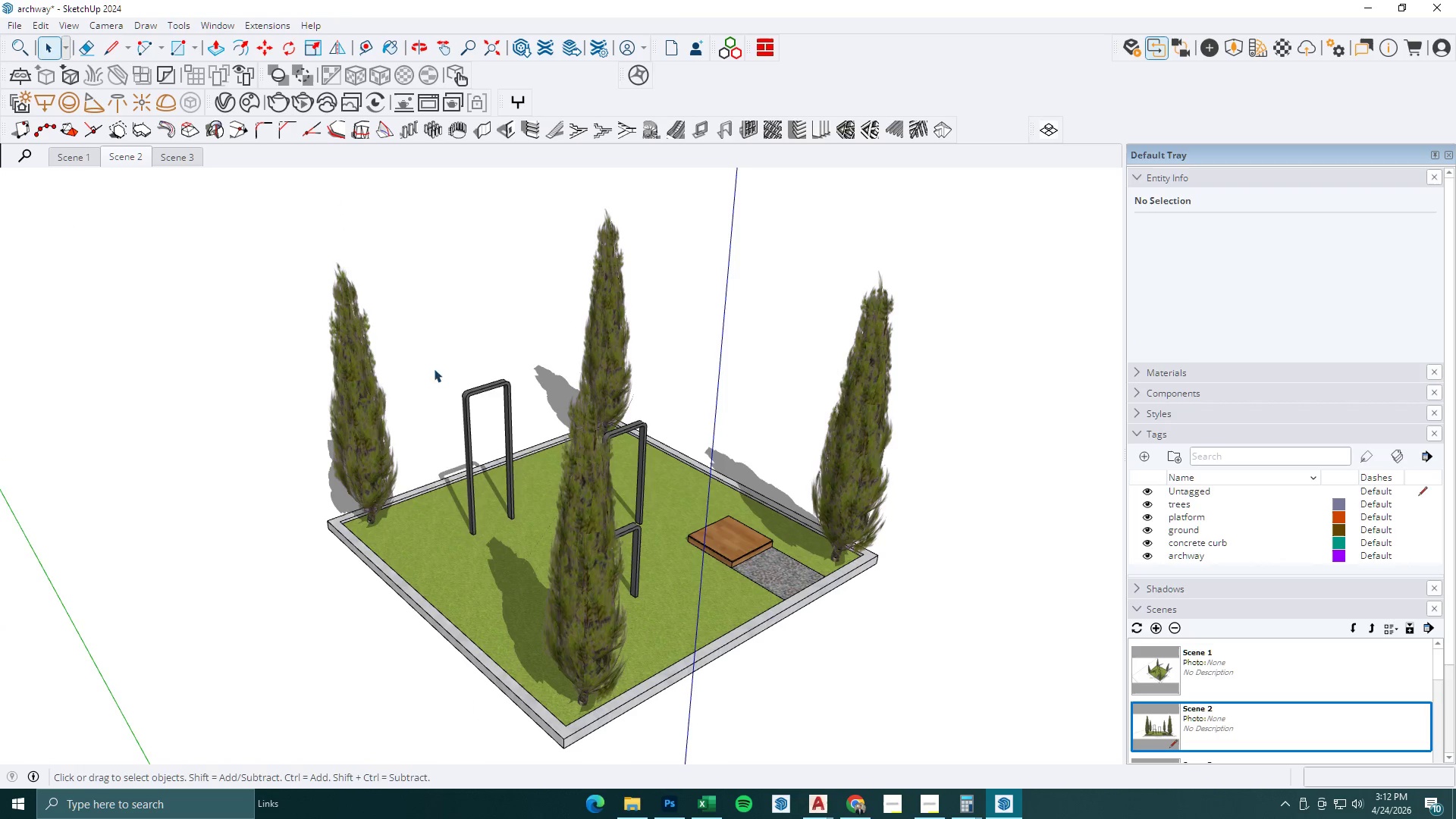 
right_click([185, 154])
 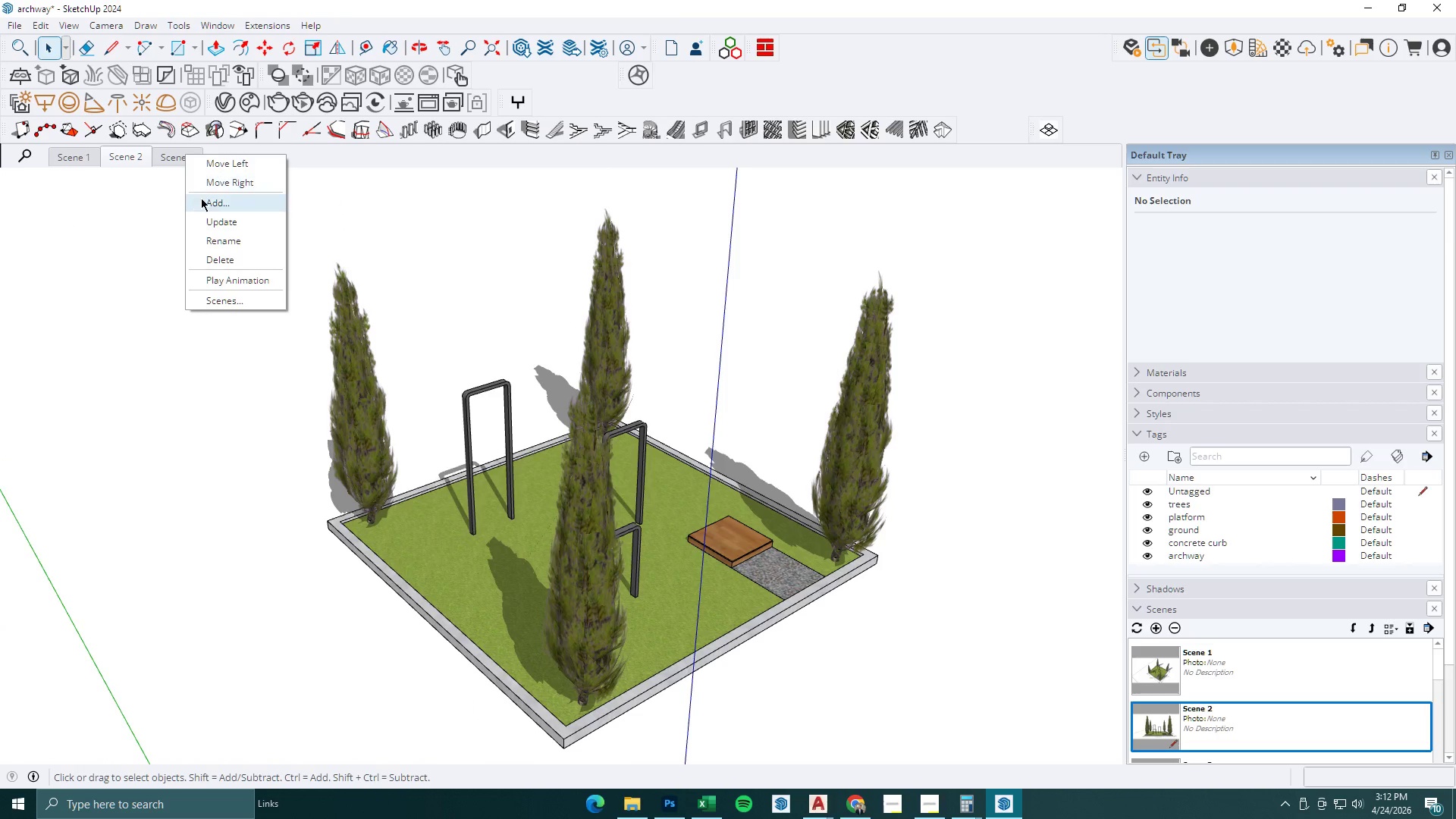 
left_click([202, 200])
 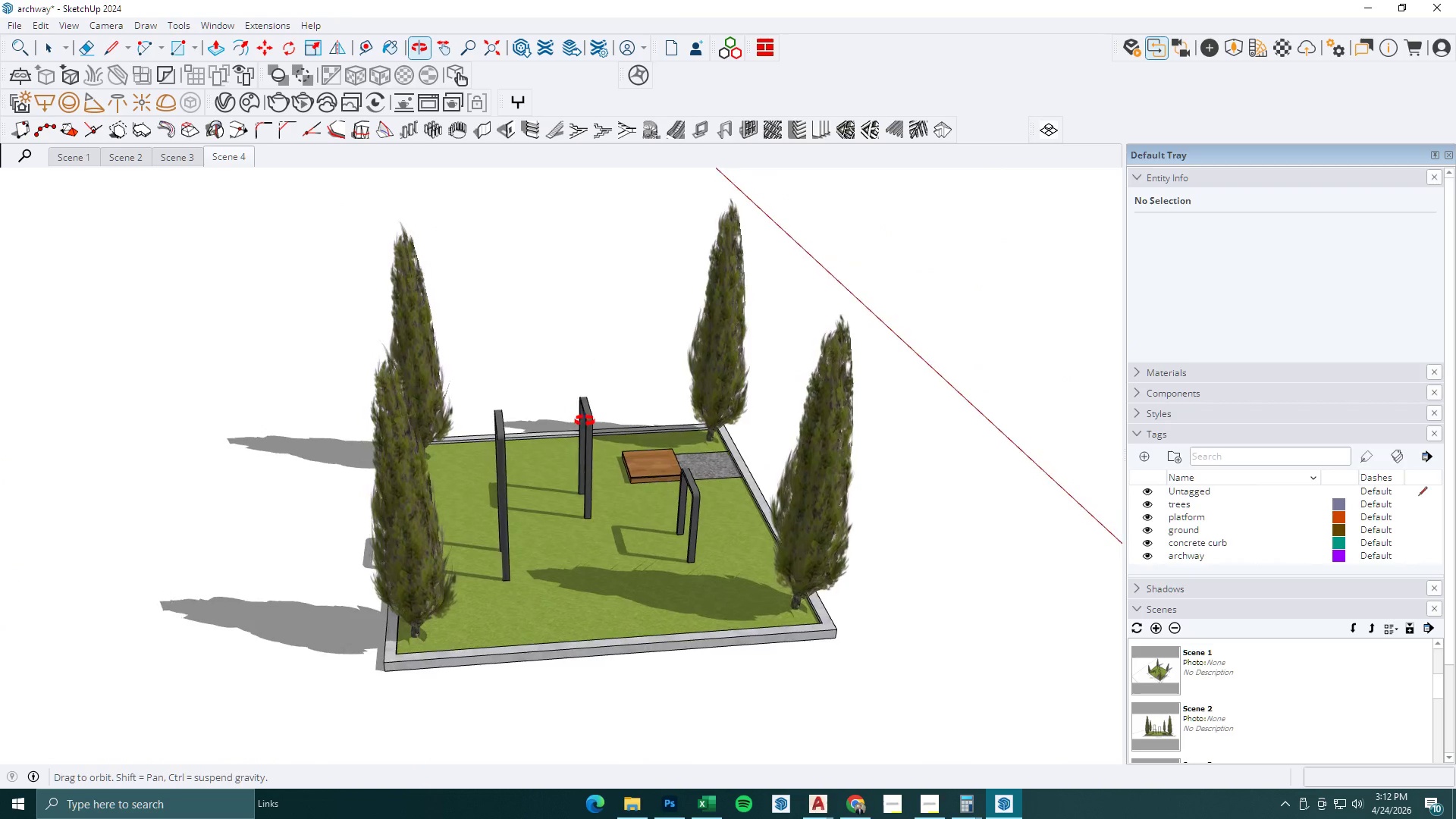 
left_click([275, 200])
 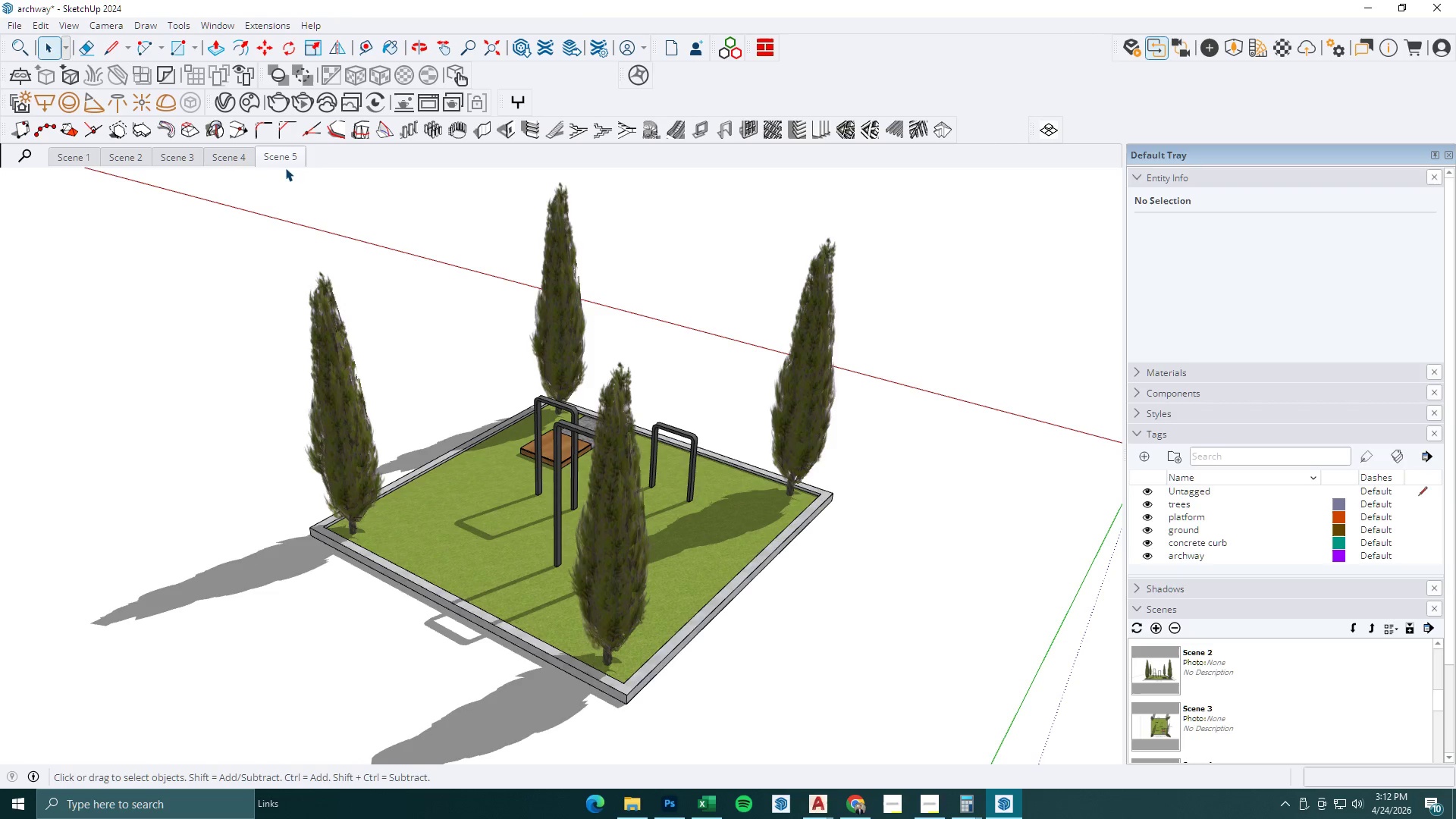 
left_click([314, 207])
 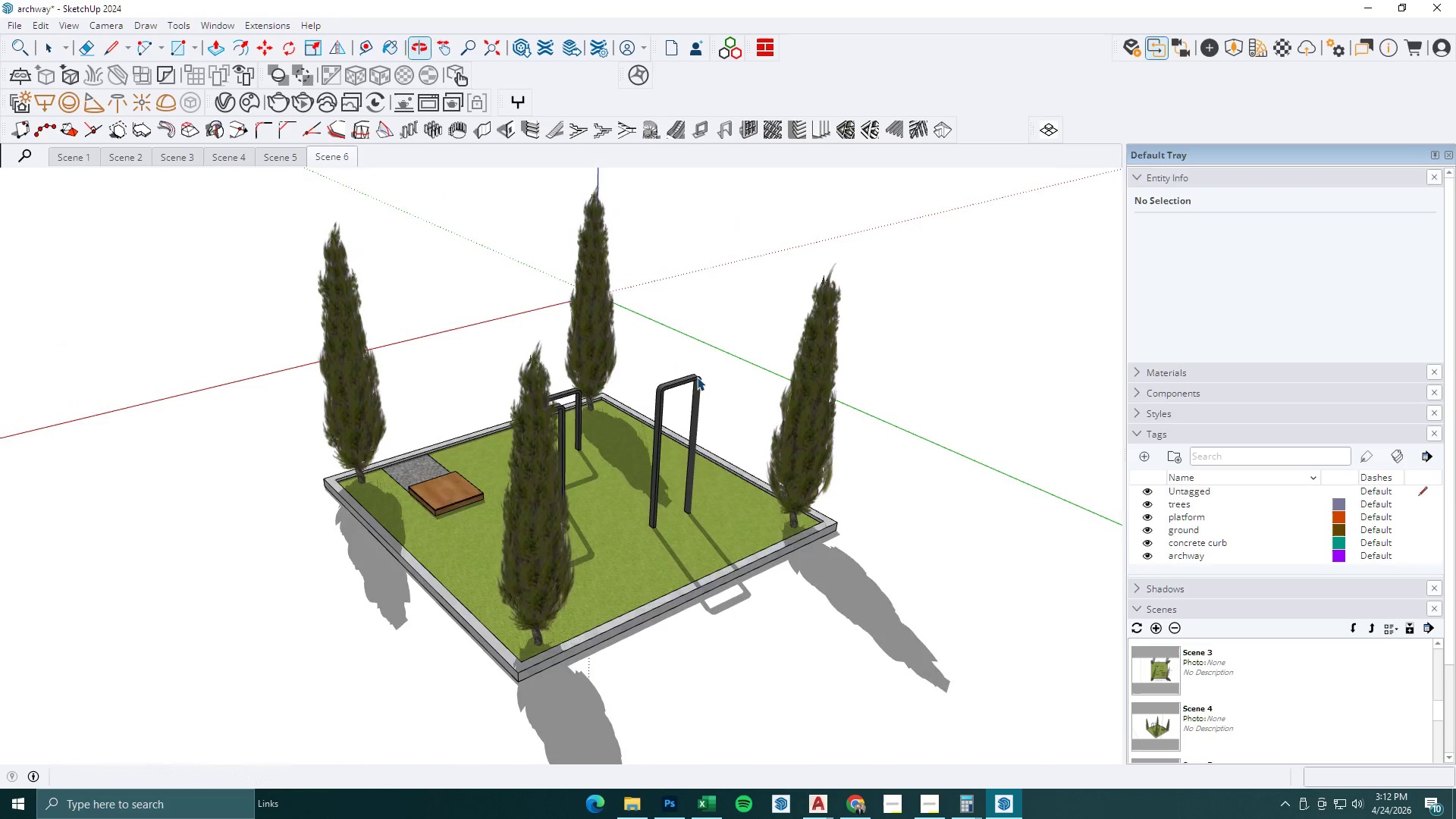 
right_click([329, 158])
 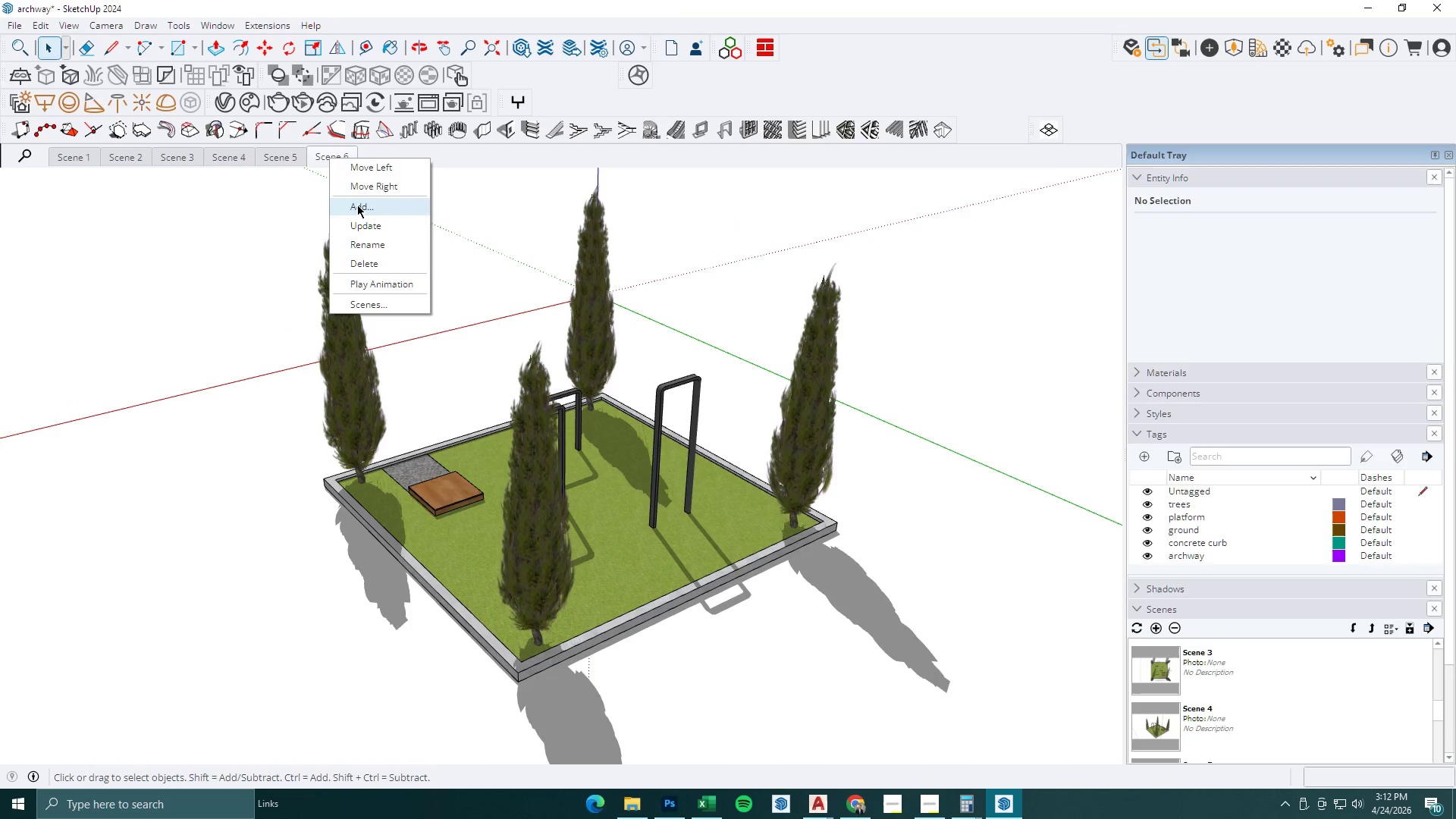 
left_click([357, 205])
 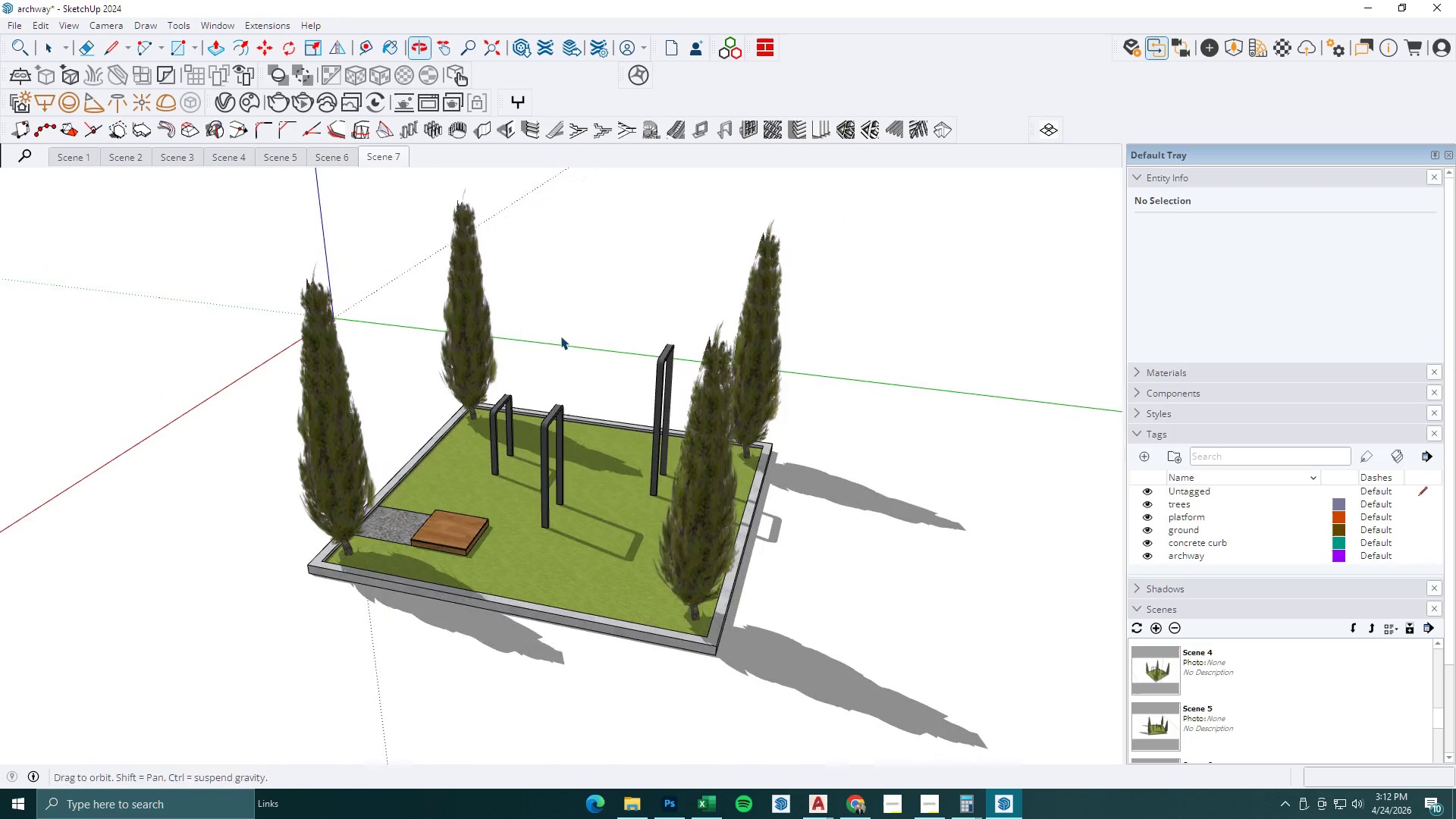 
right_click([375, 152])
 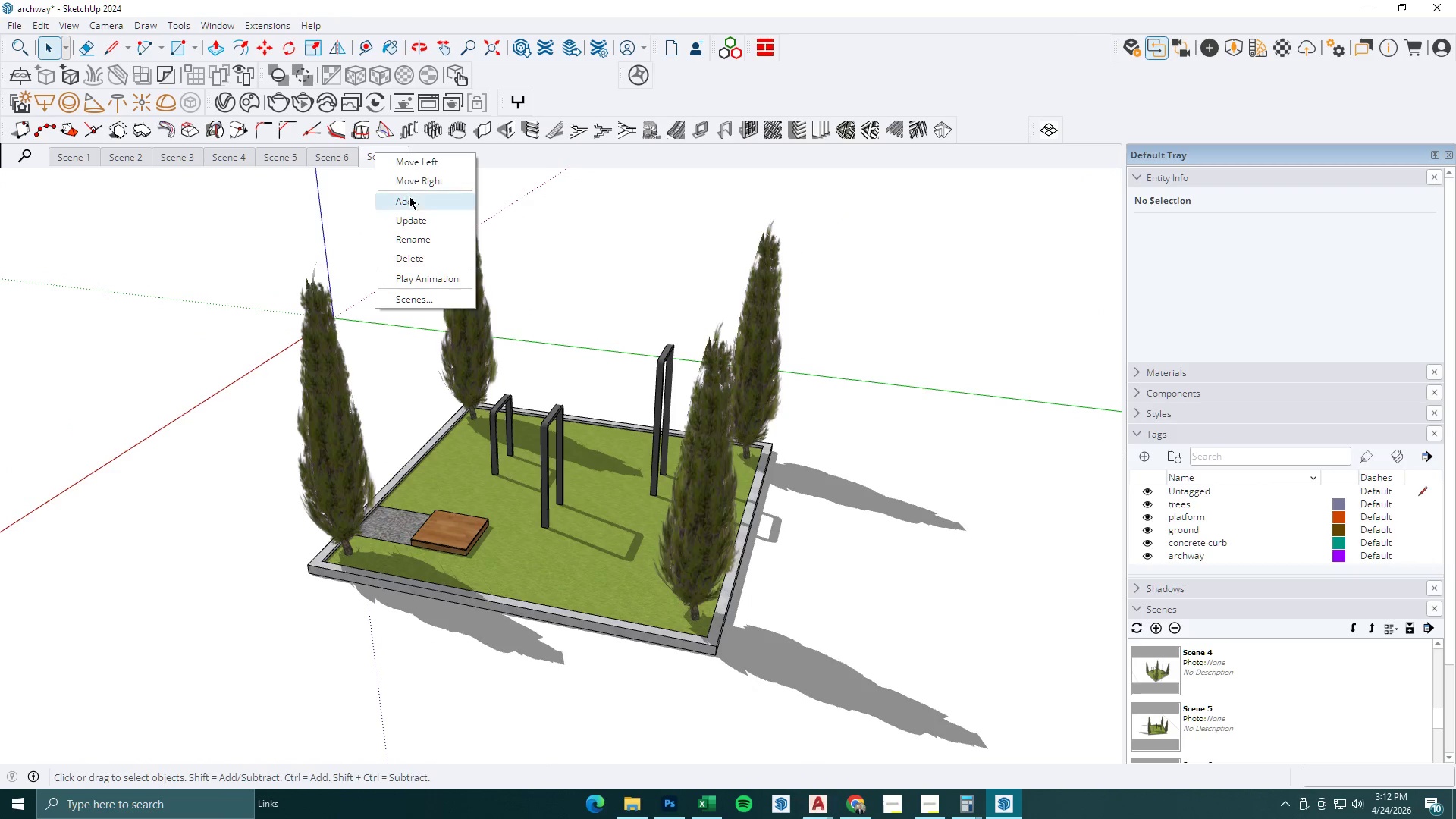 
left_click([413, 203])
 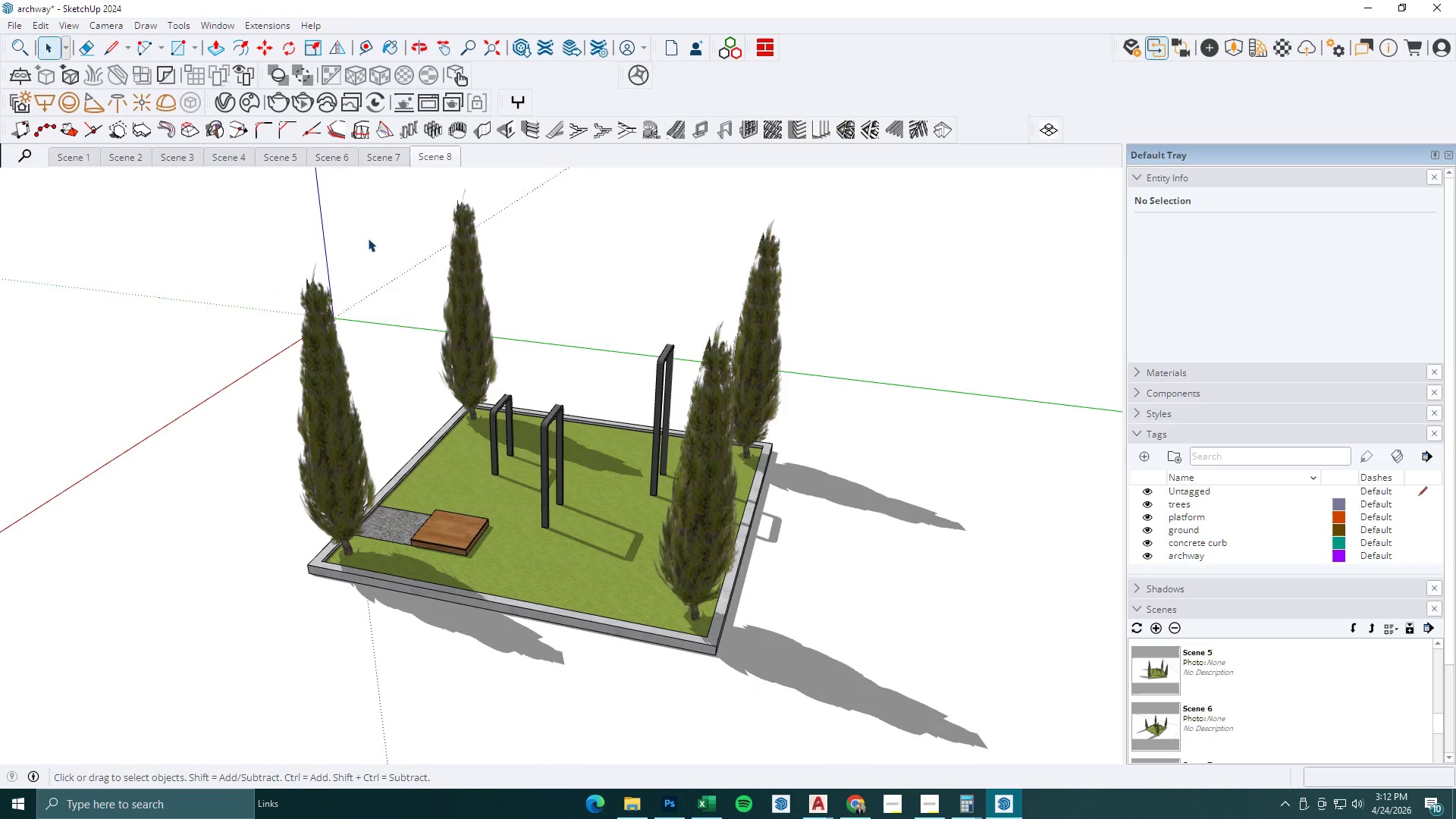 
scroll: coordinate [390, 287], scroll_direction: down, amount: 1.0
 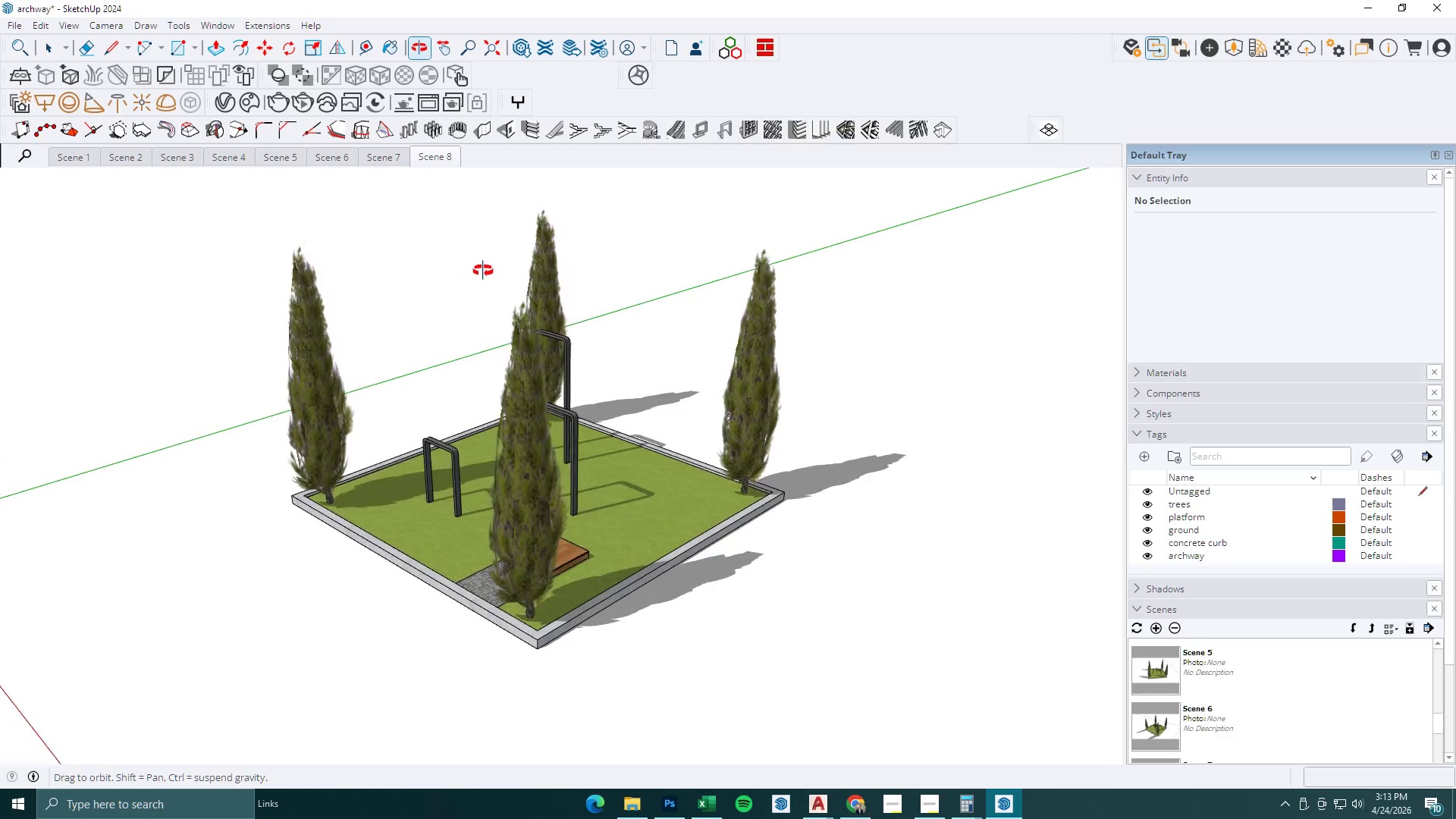 
right_click([433, 150])
 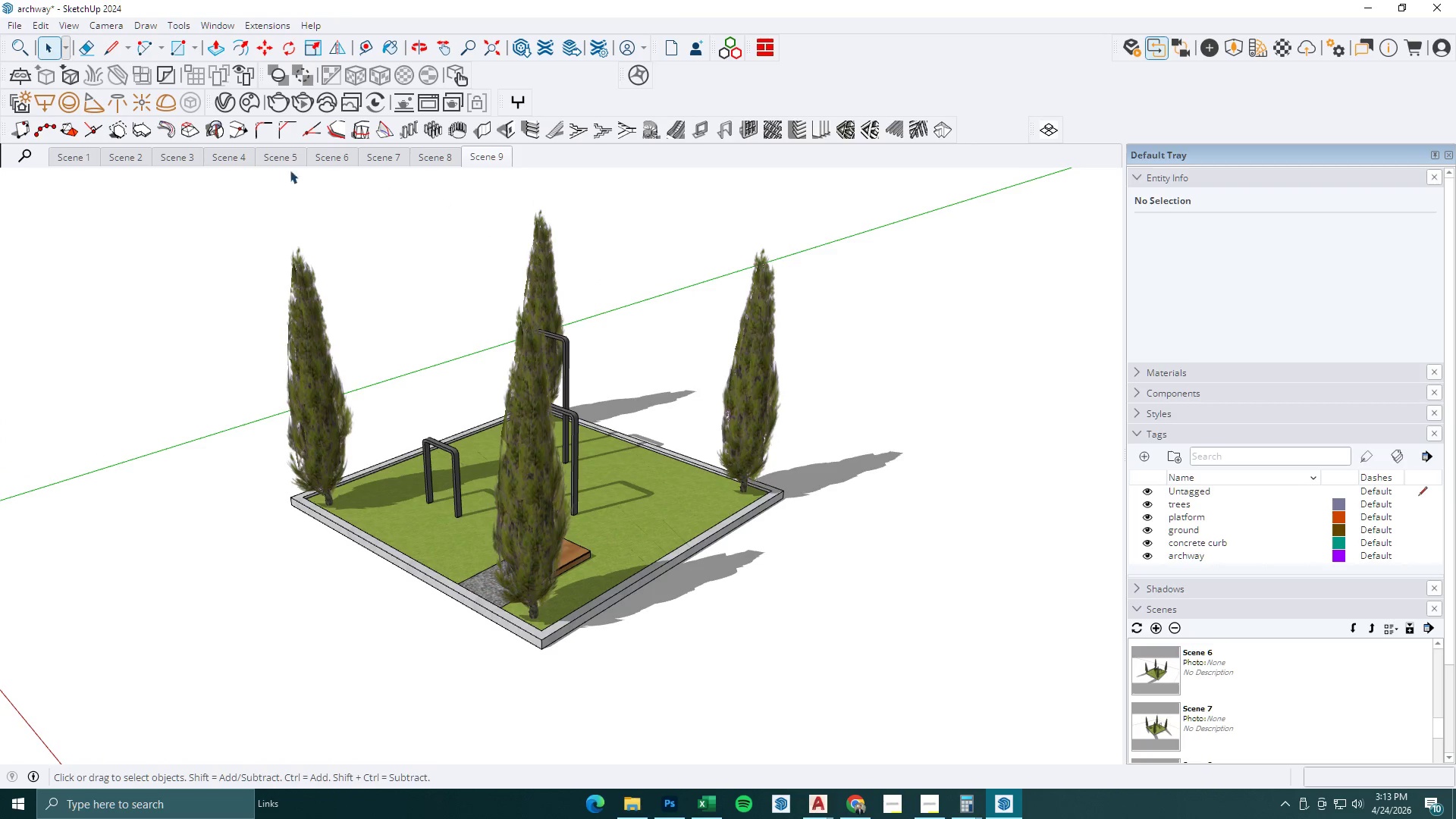 
left_click([231, 154])
 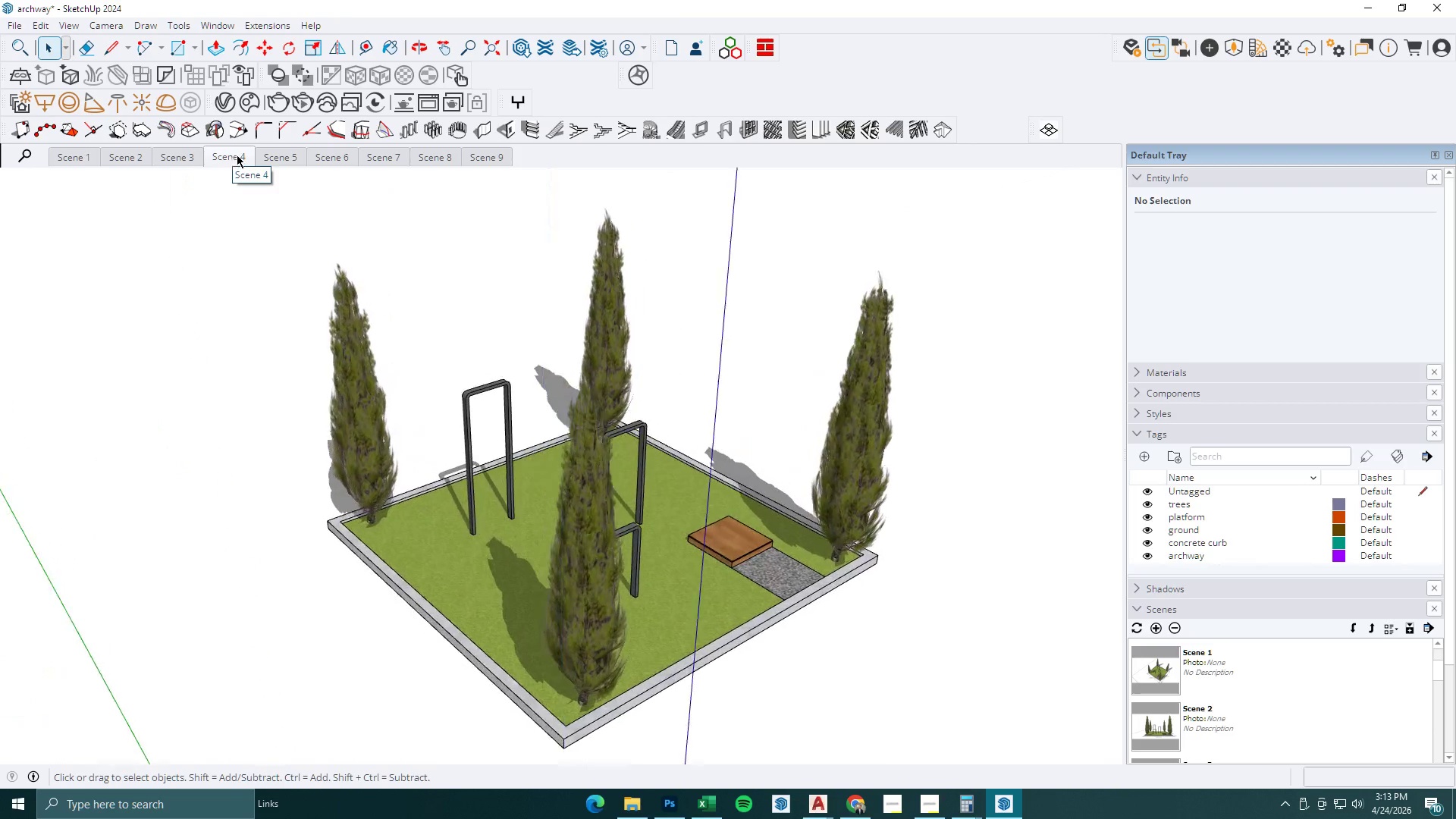 
left_click([274, 155])
 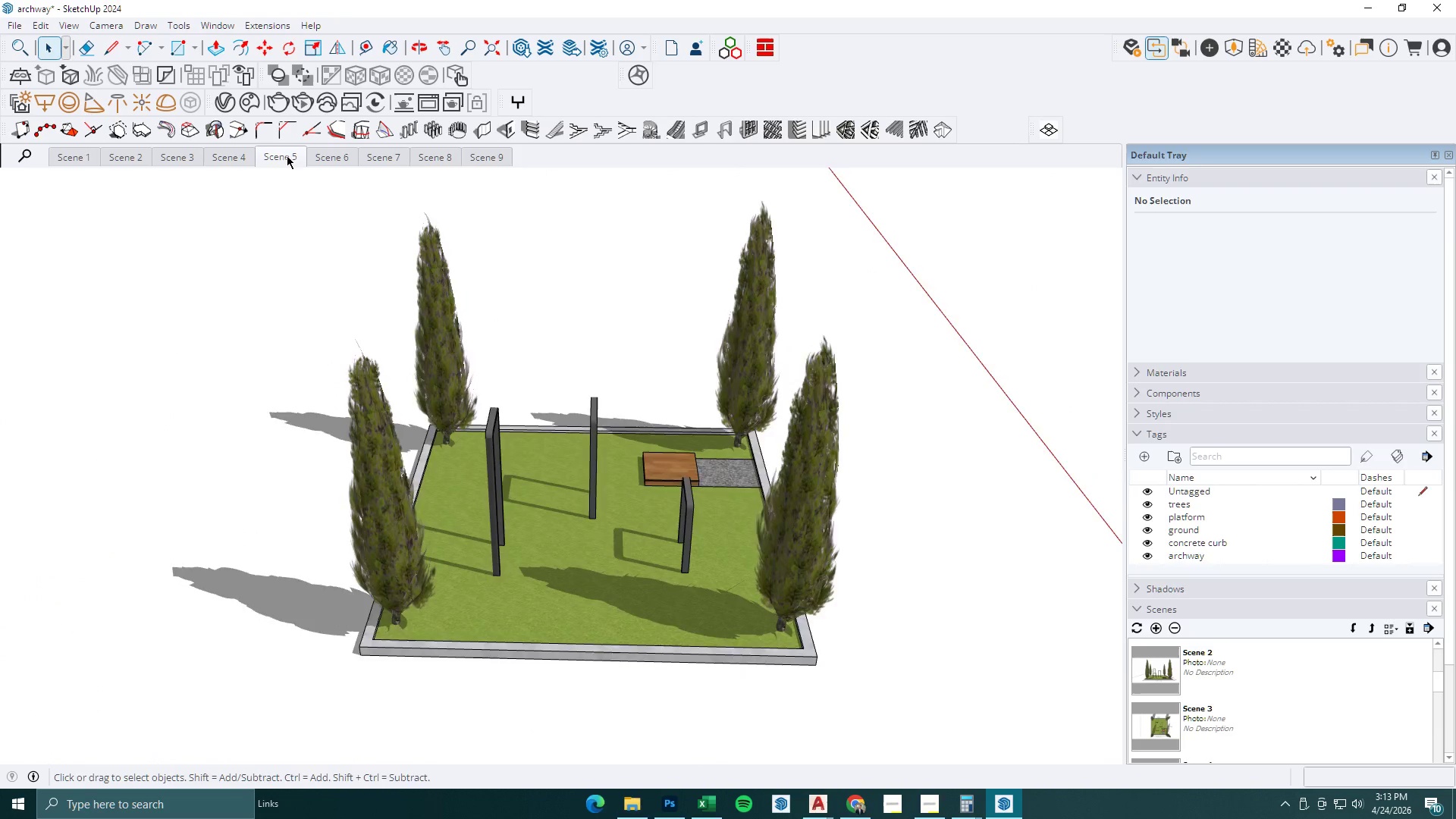 
left_click([320, 158])
 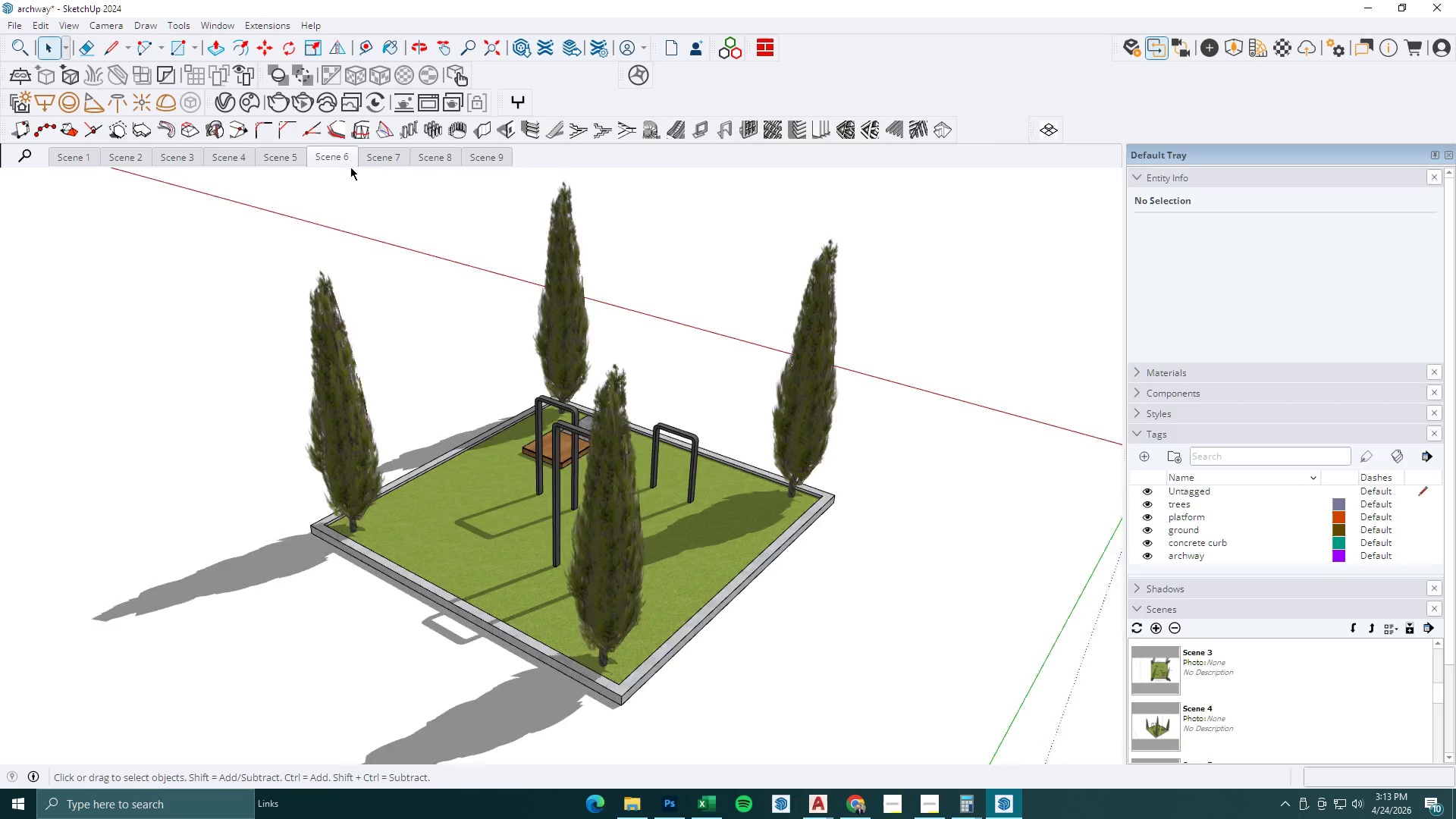 
left_click([384, 166])
 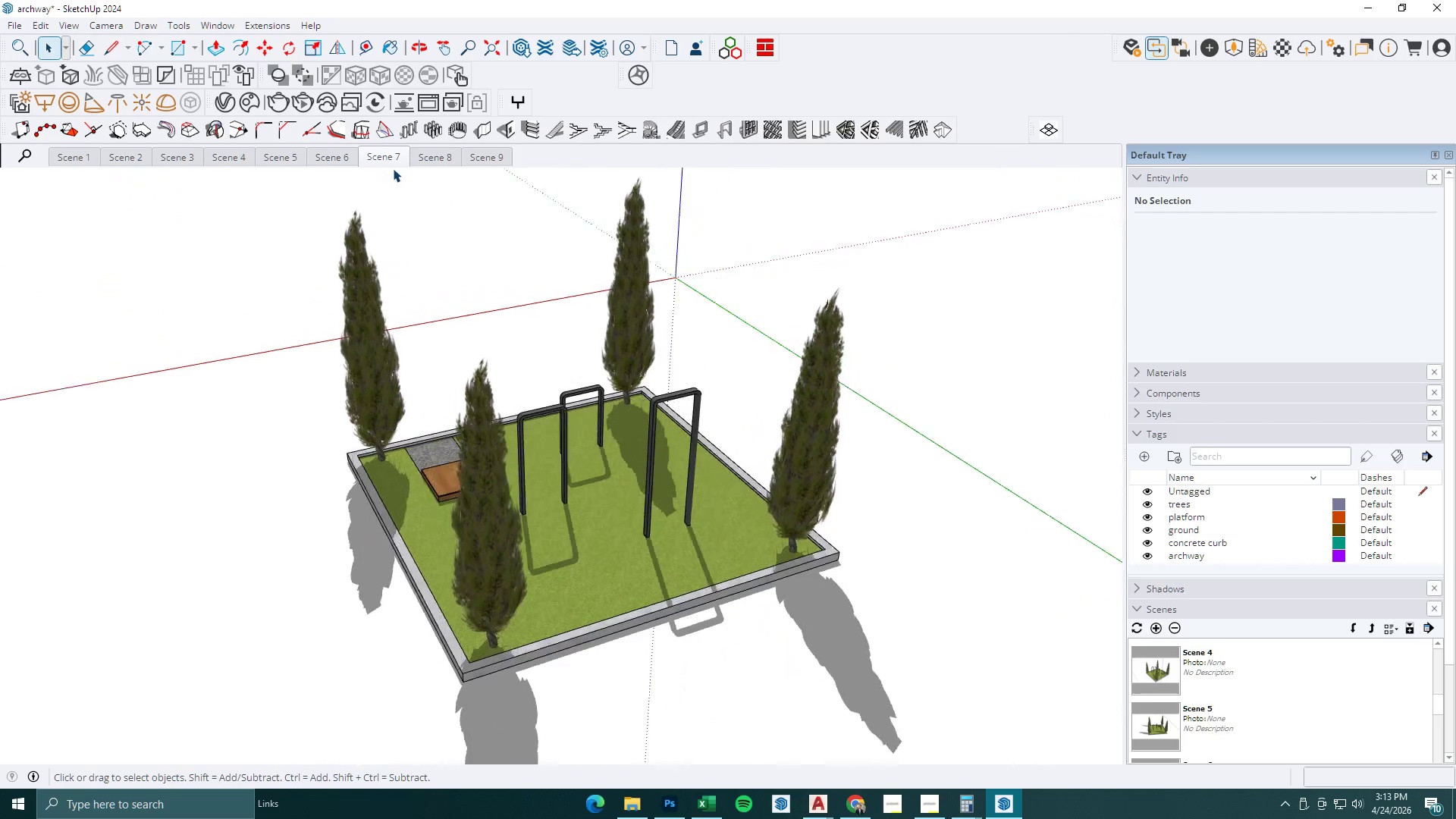 
left_click([418, 163])
 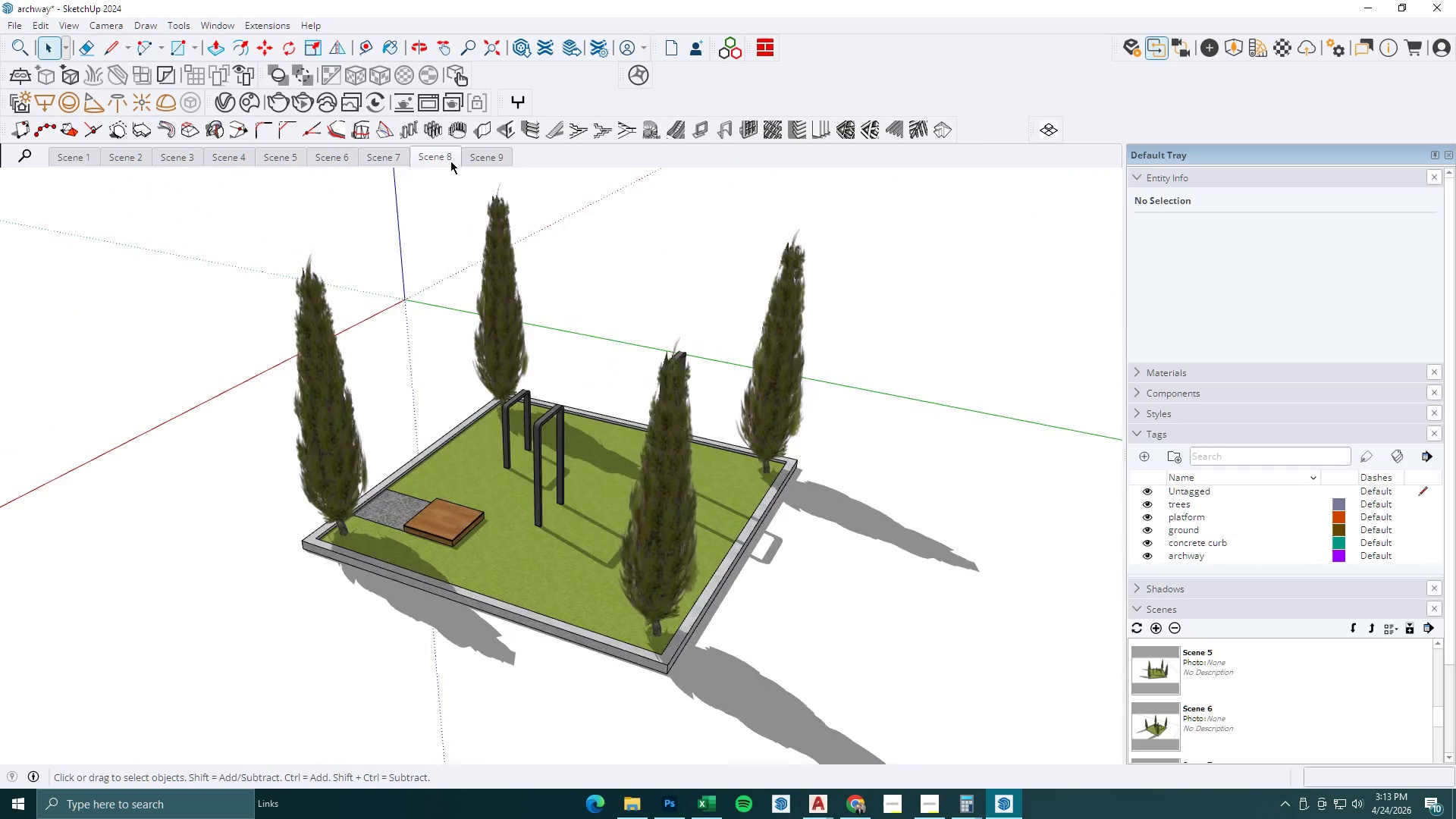 
left_click([475, 159])
 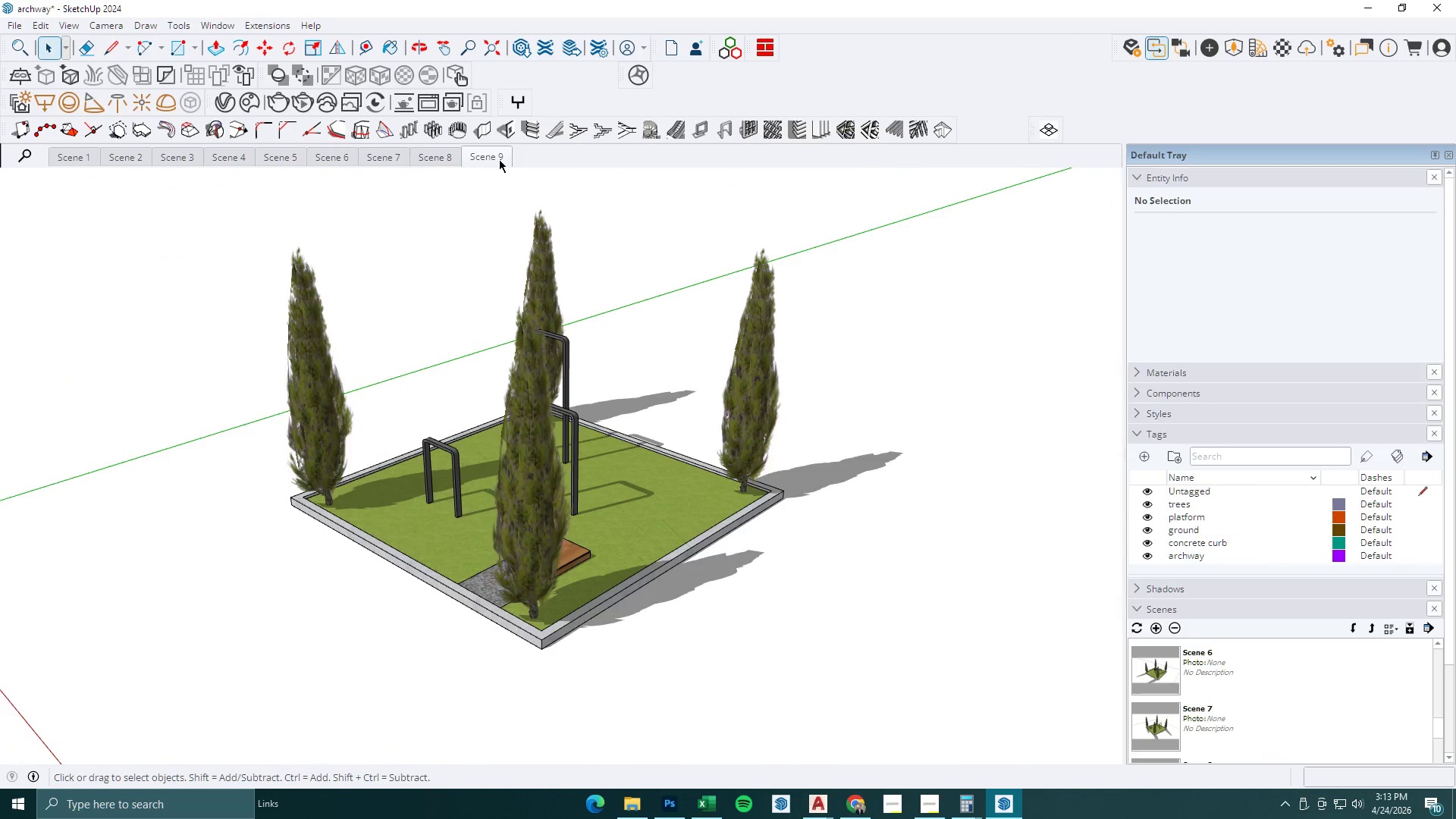 
left_click([231, 159])
 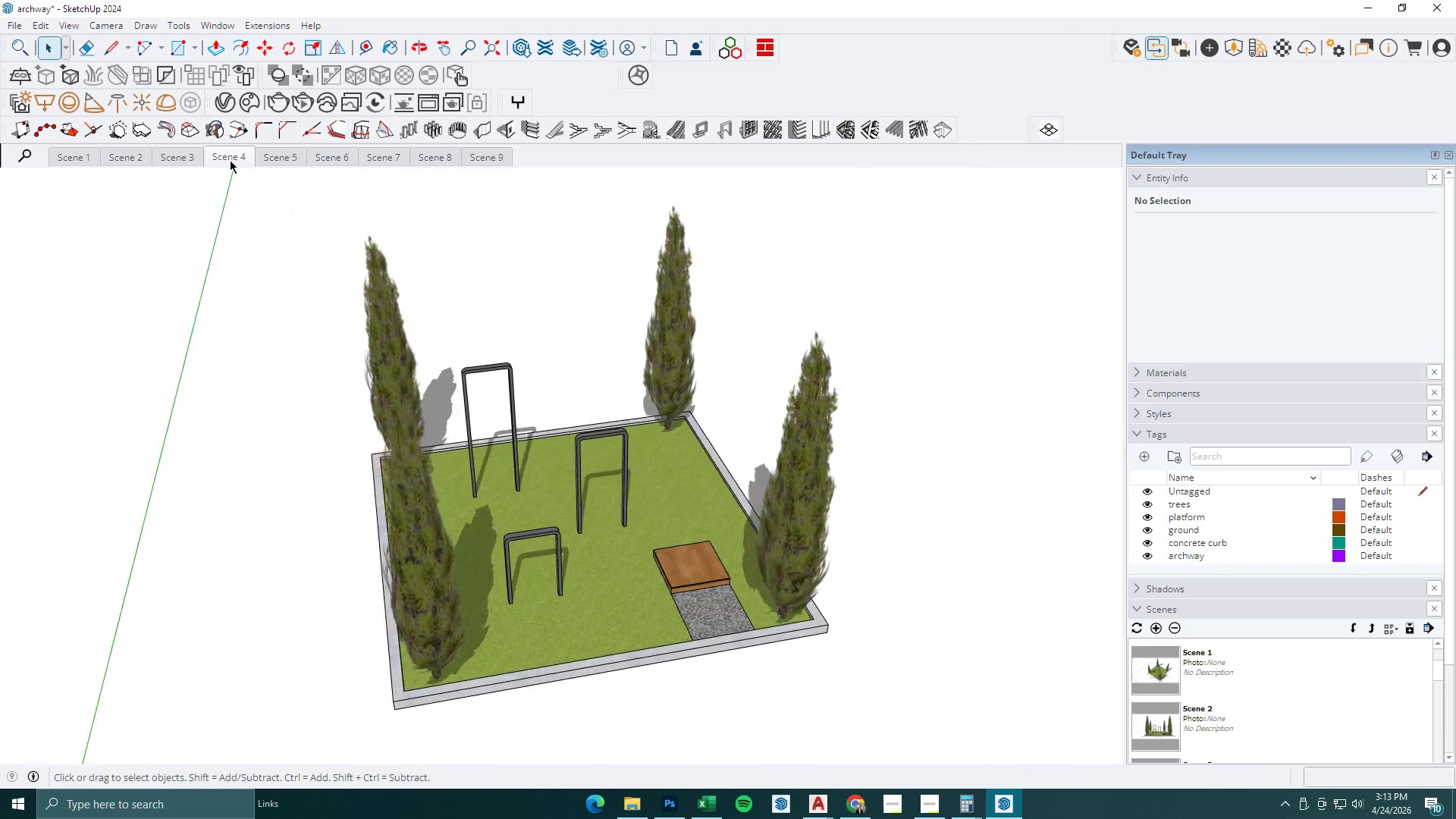 
left_click([187, 158])
 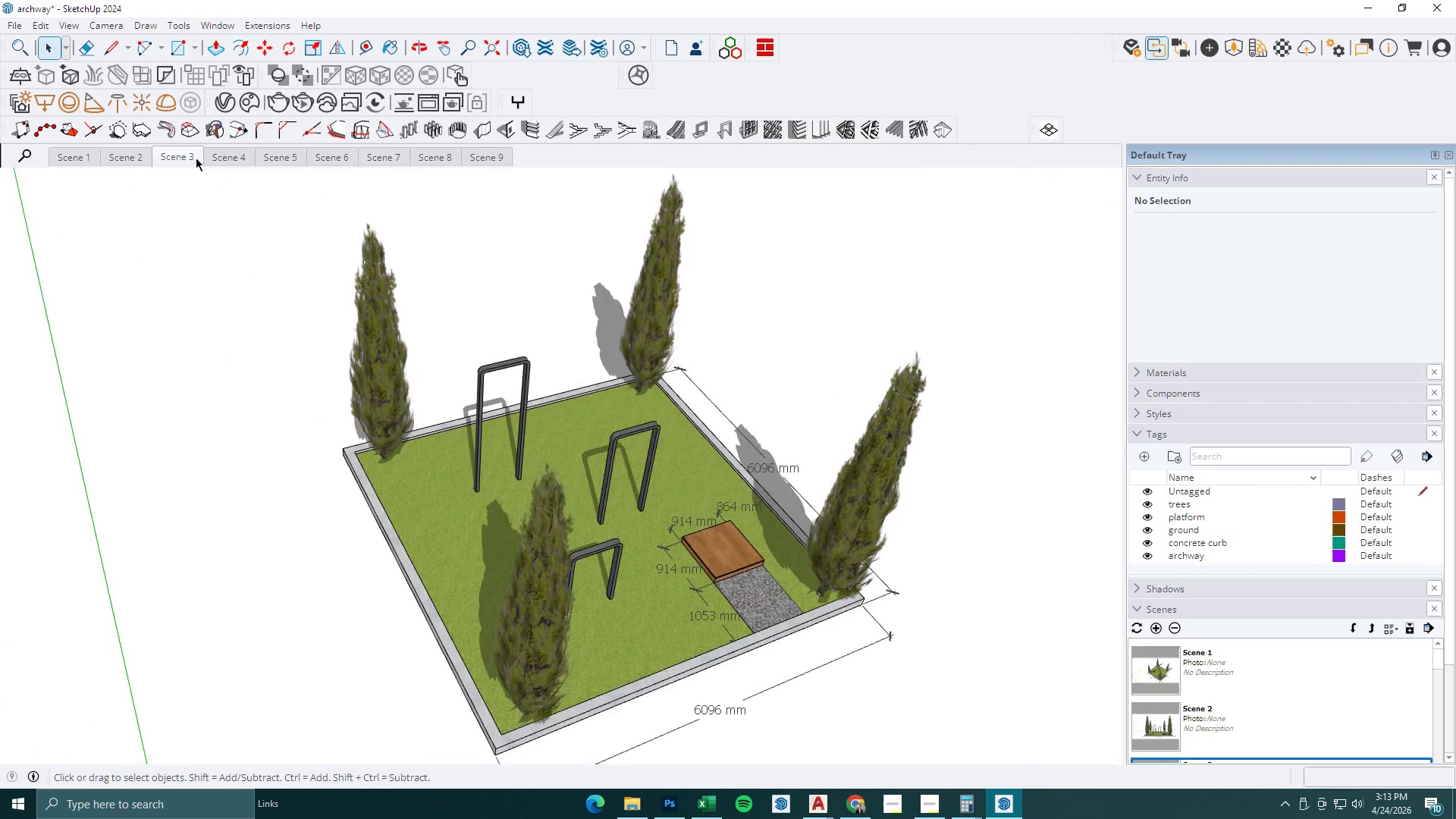 
left_click([243, 152])
 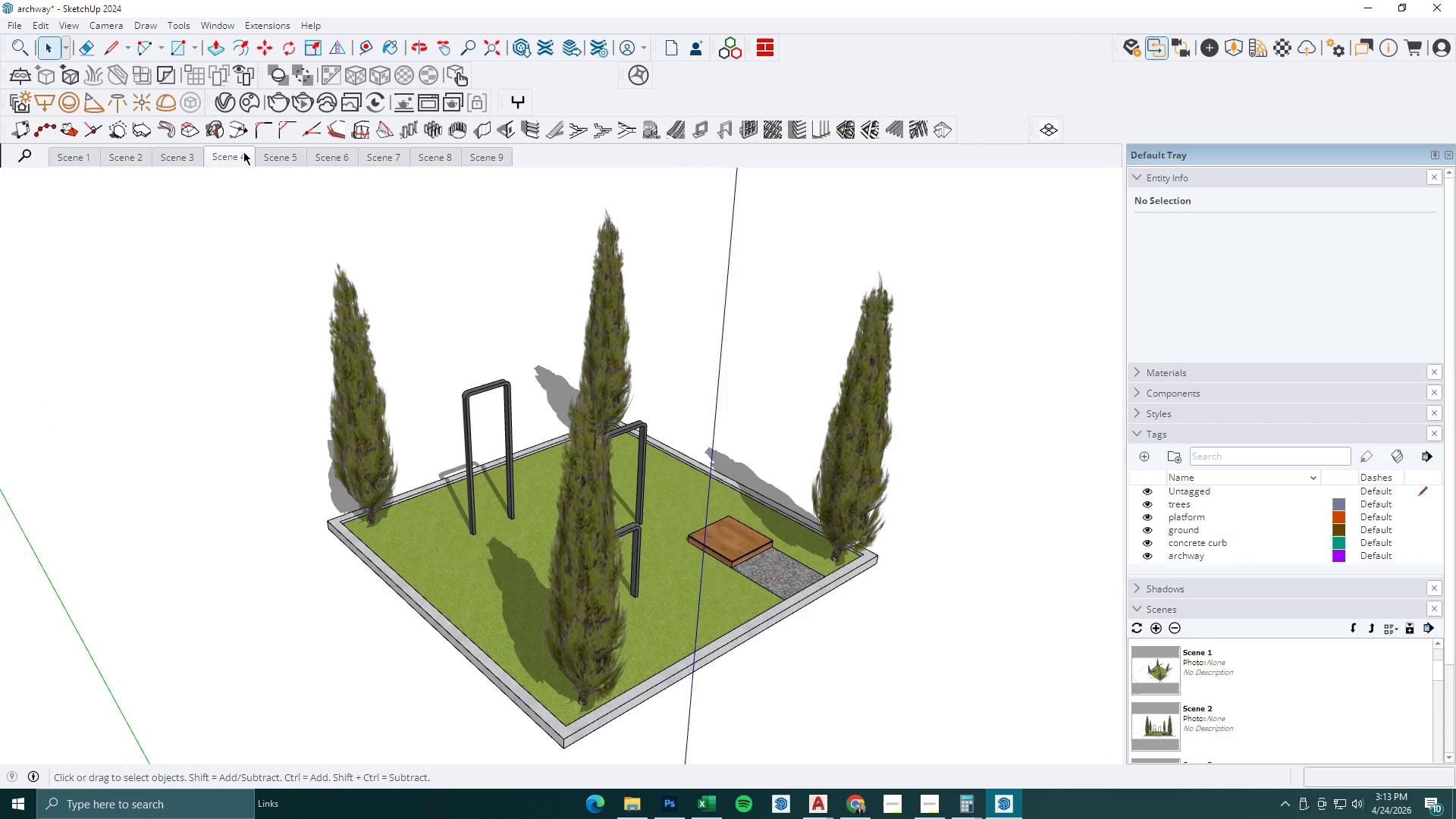 
left_click([271, 152])
 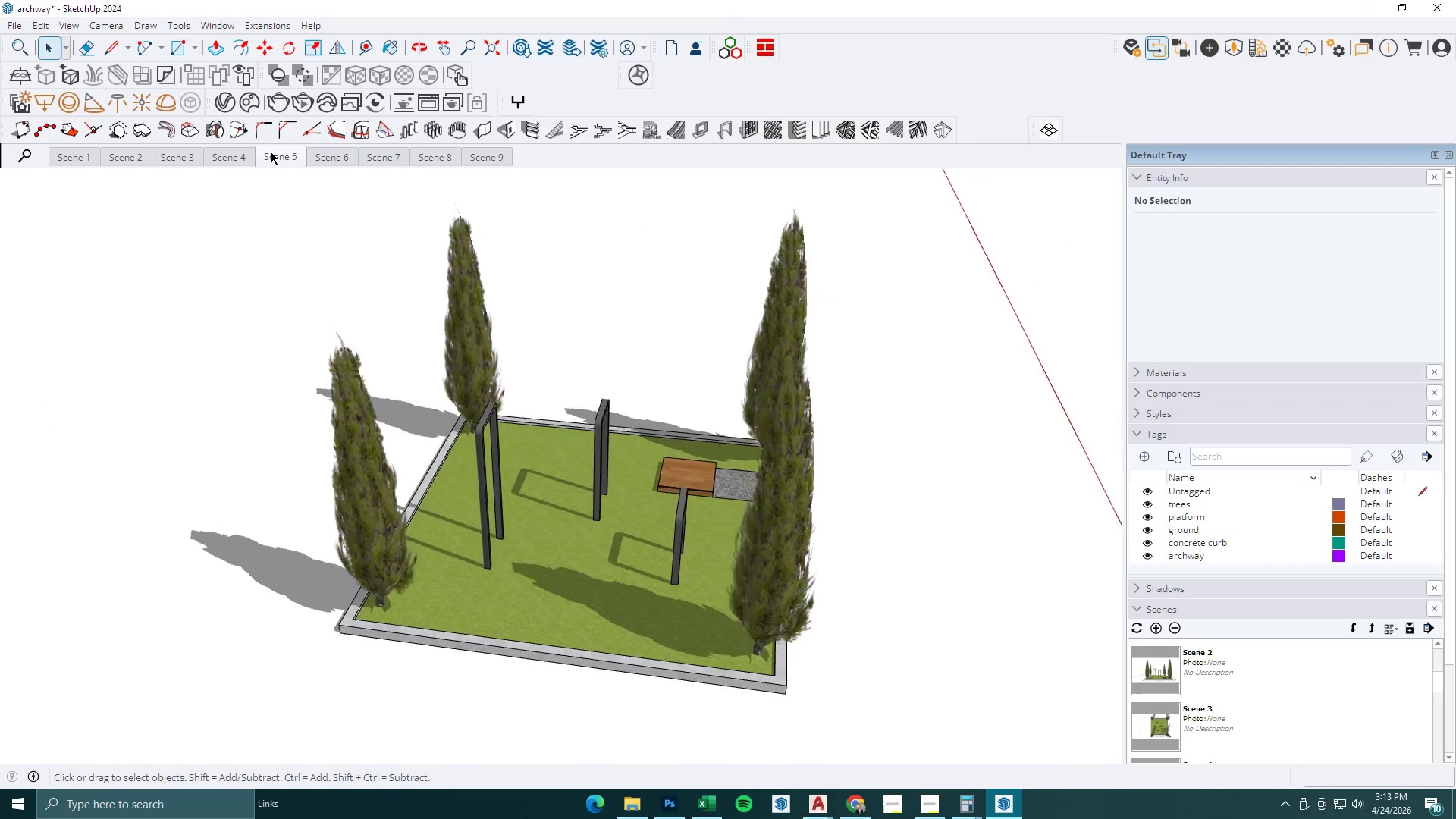 
left_click([315, 155])
 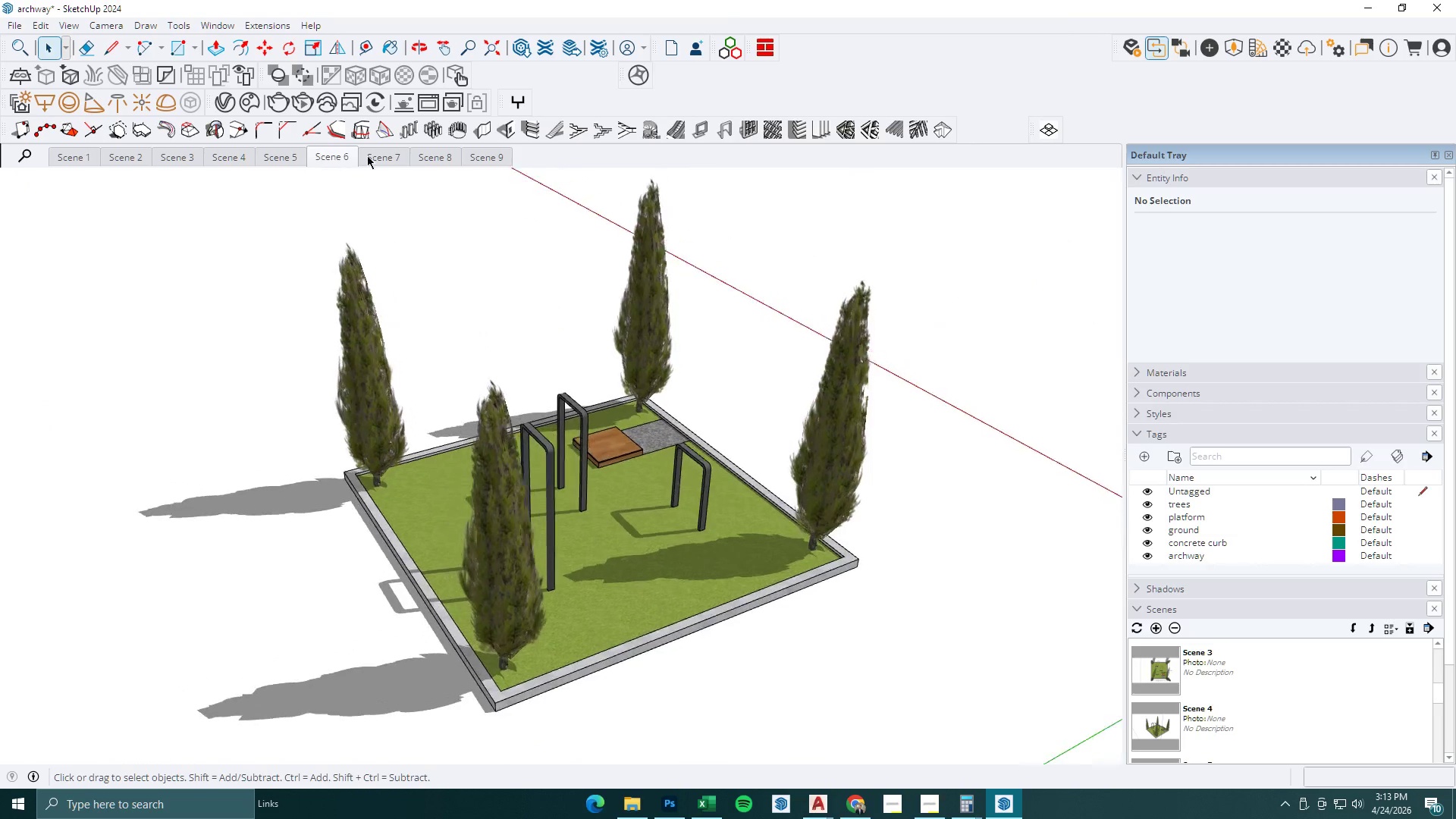 
left_click([376, 155])
 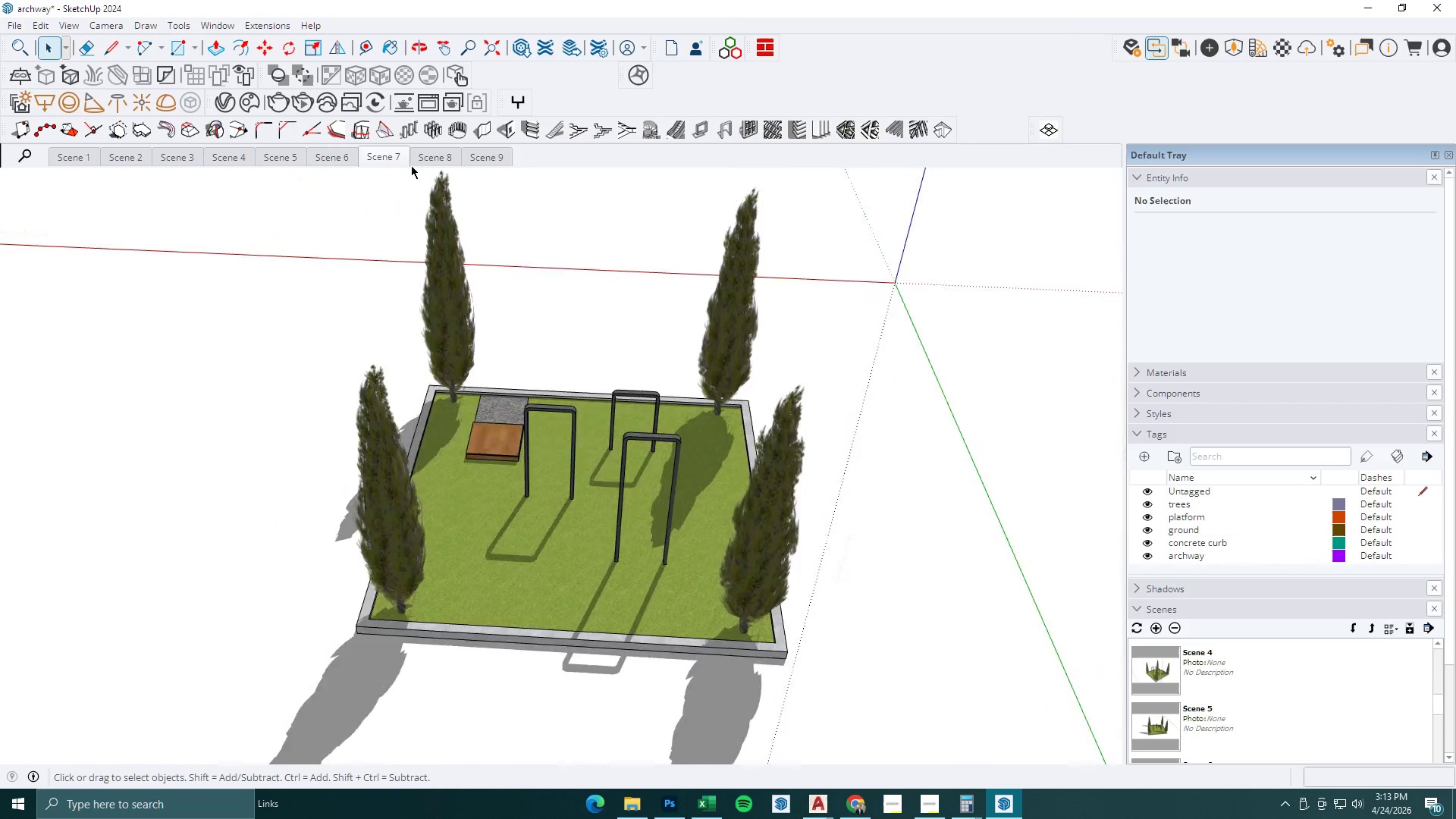 
left_click([416, 162])
 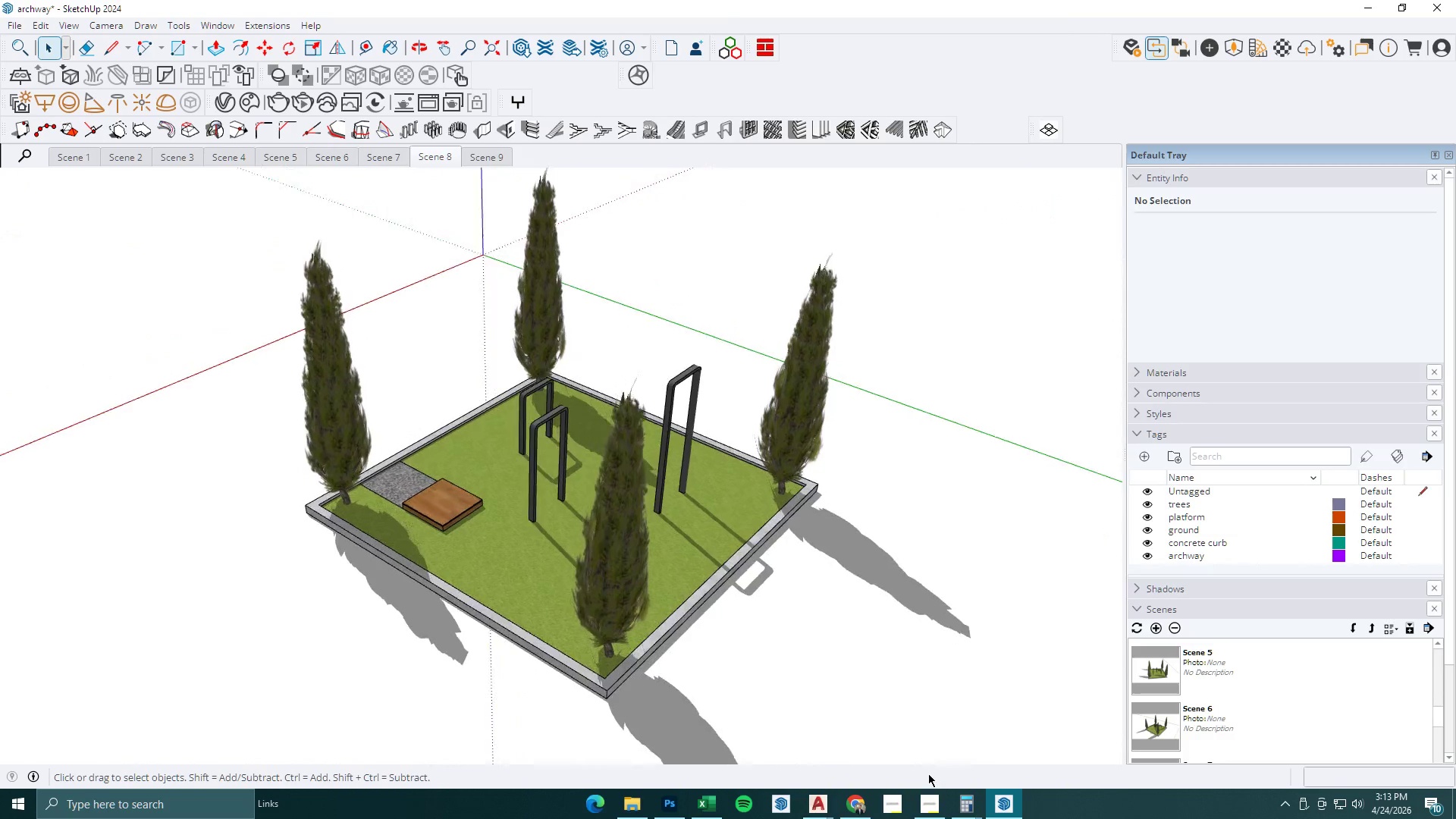 
left_click([940, 788])
 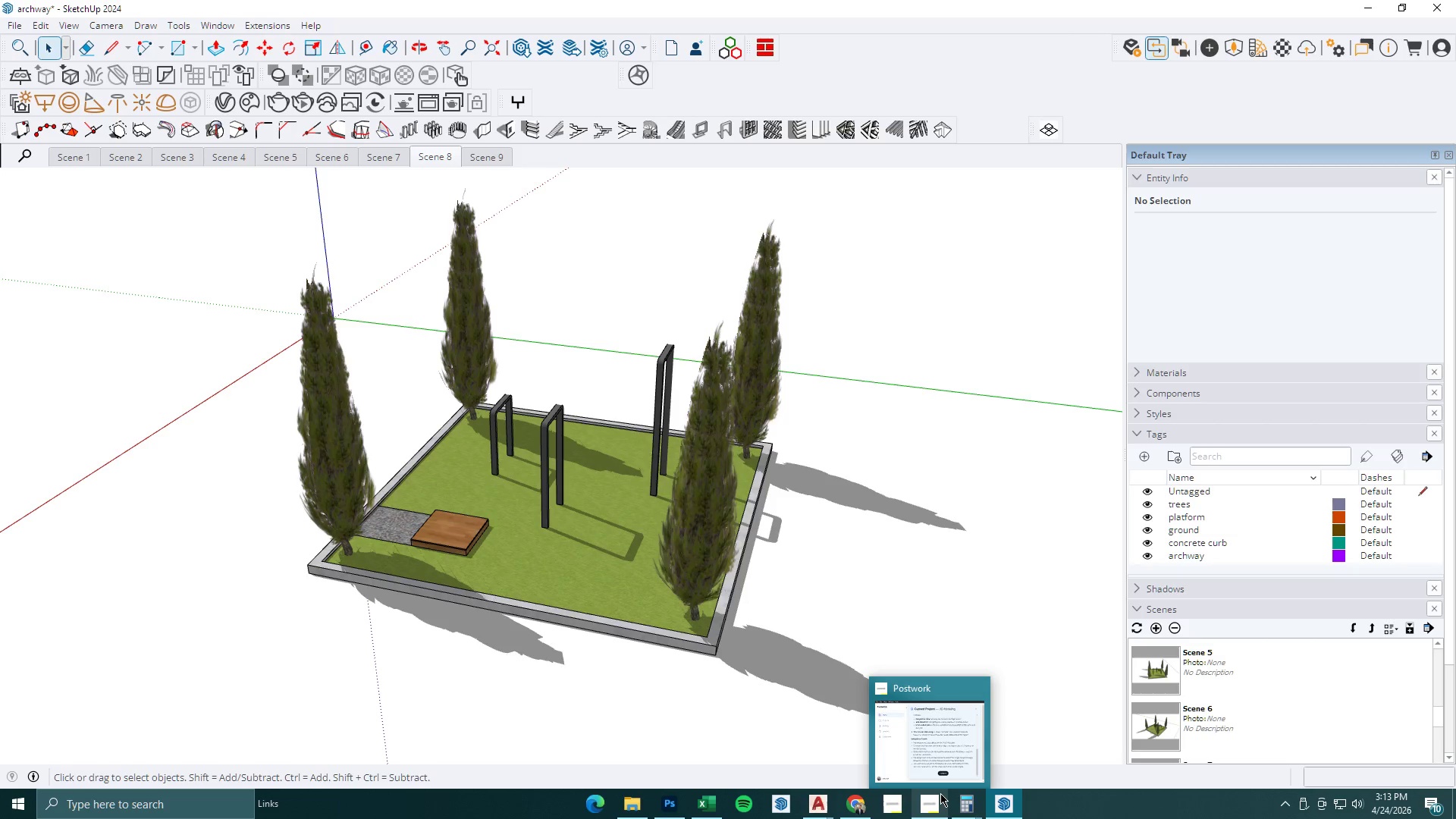 
left_click([940, 799])